 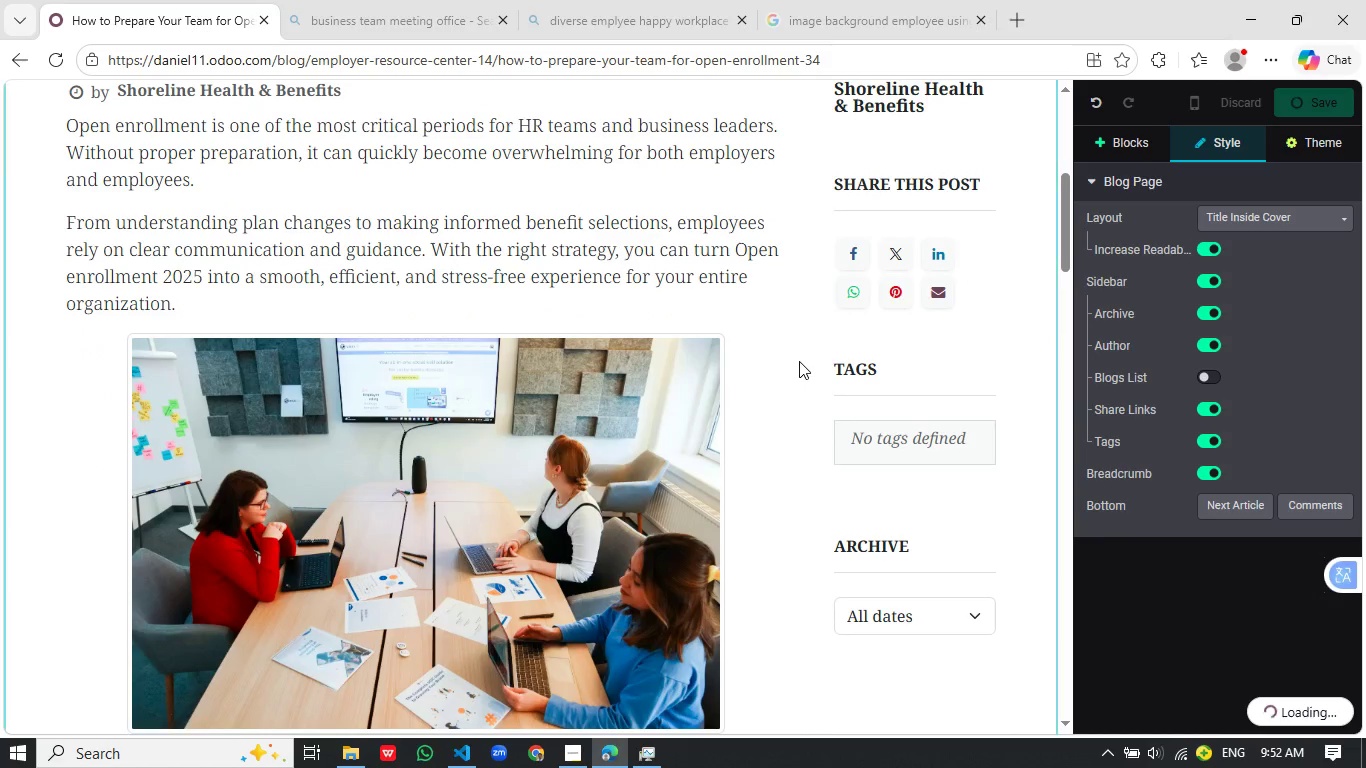 
scroll: coordinate [799, 357], scroll_direction: up, amount: 3.0
 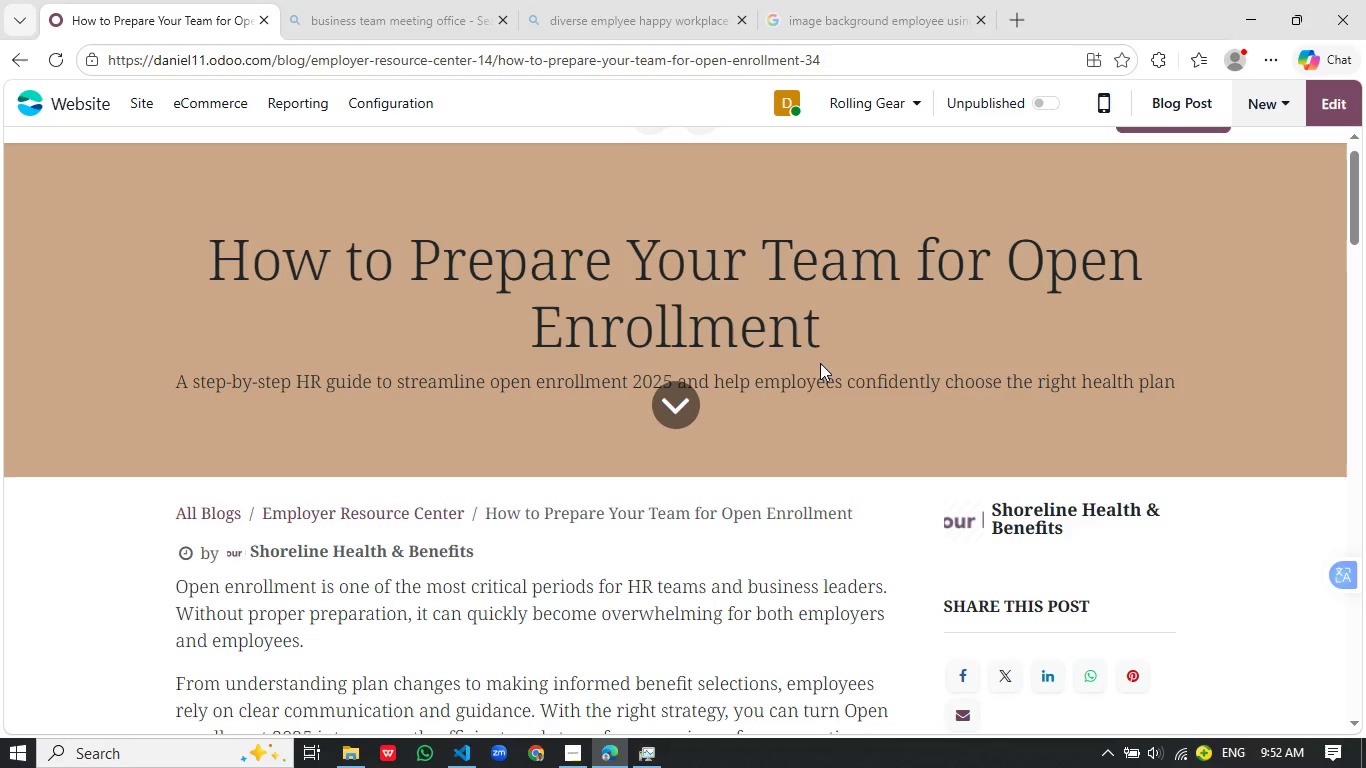 
wait(9.0)
 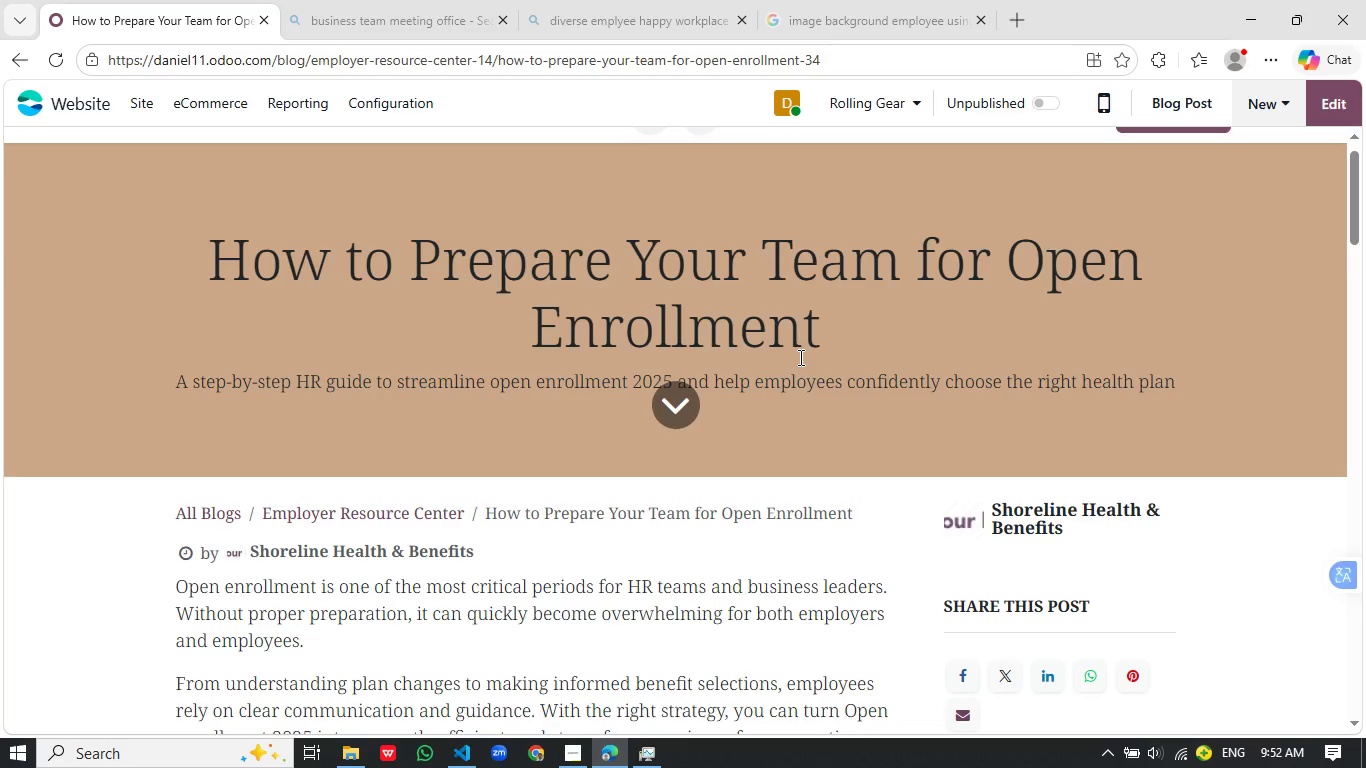 
double_click([1097, 357])
 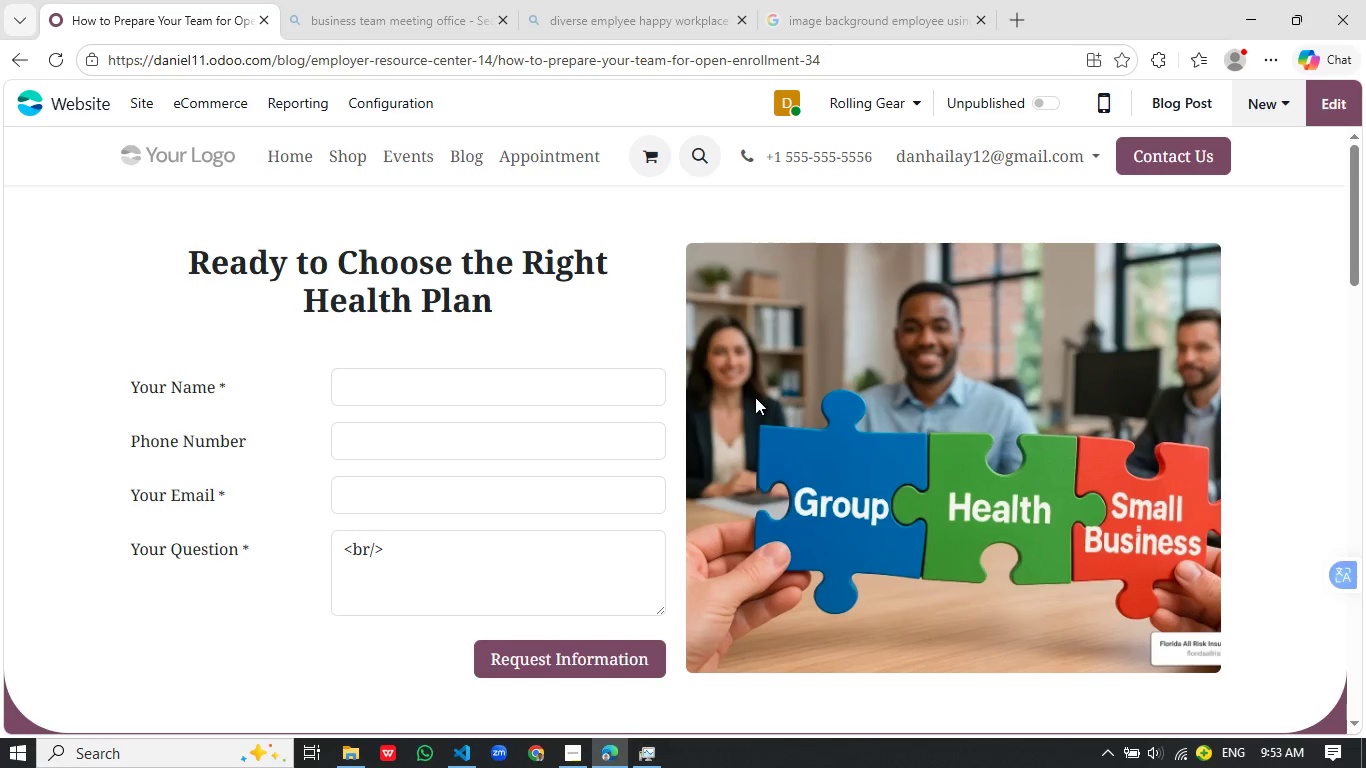 
scroll: coordinate [634, 316], scroll_direction: down, amount: 32.0
 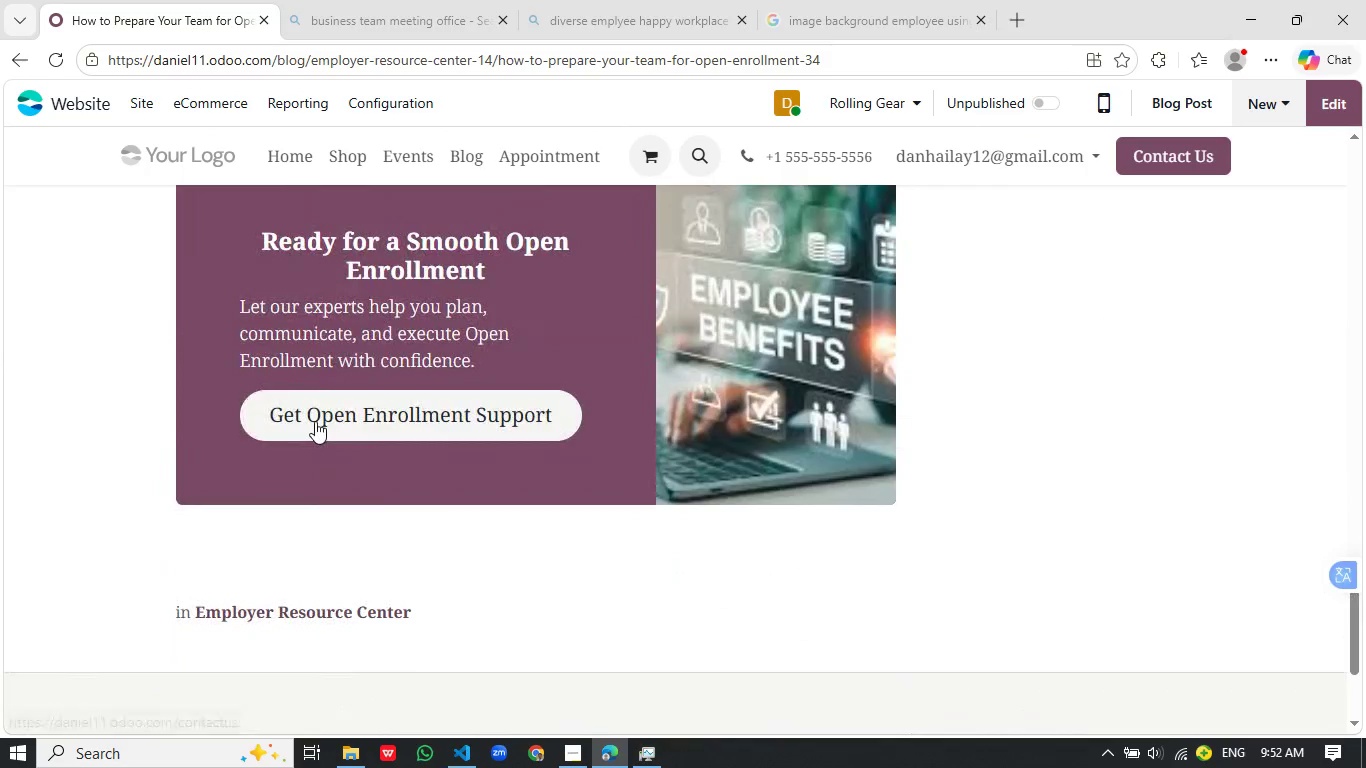 
wait(12.46)
 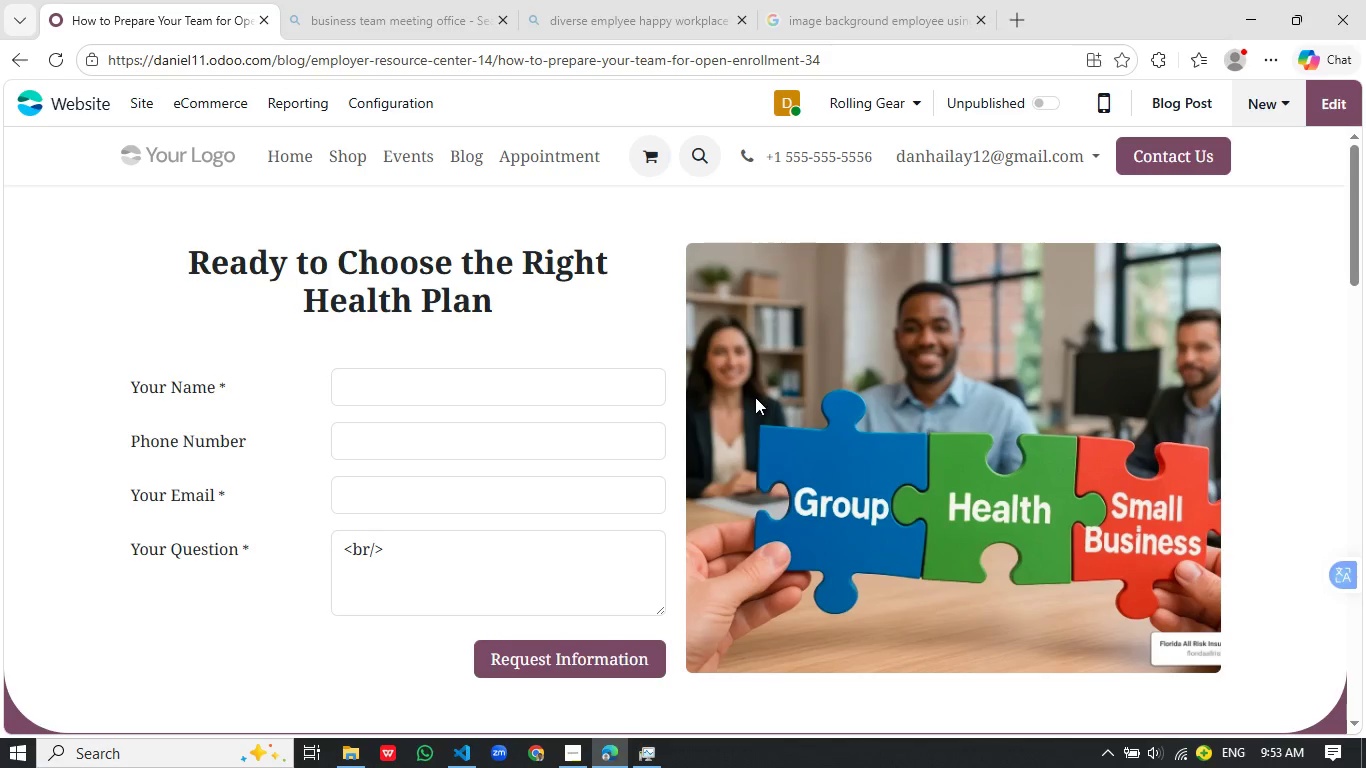 
left_click([1332, 97])
 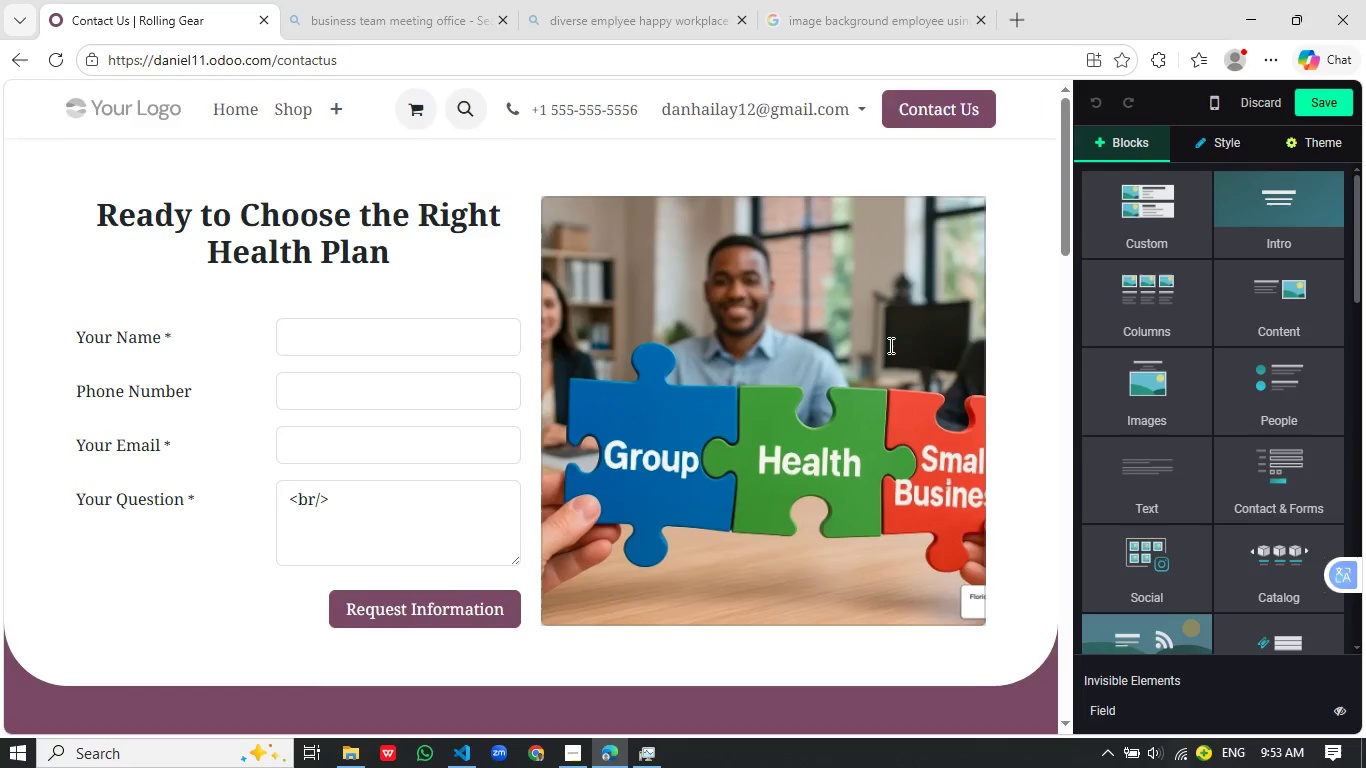 
left_click([388, 494])
 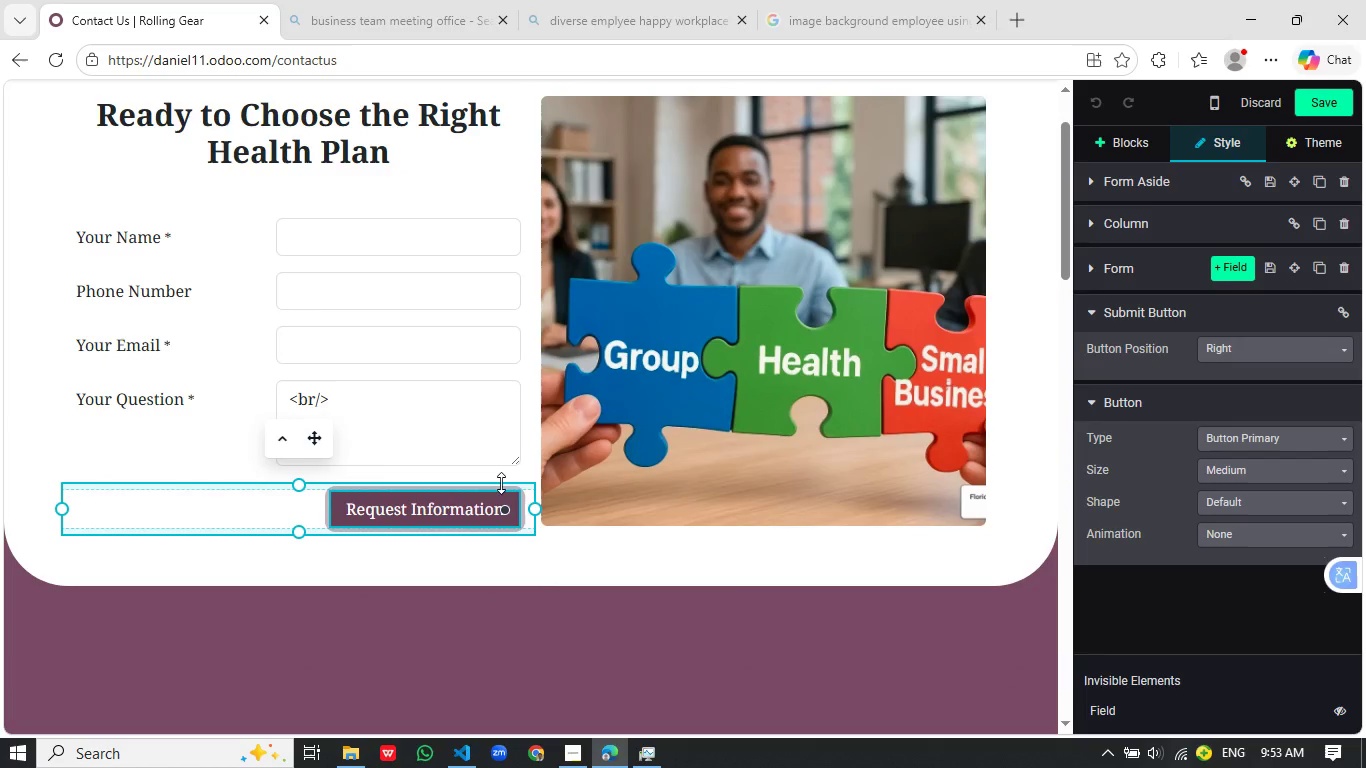 
scroll: coordinate [889, 345], scroll_direction: none, amount: 0.0
 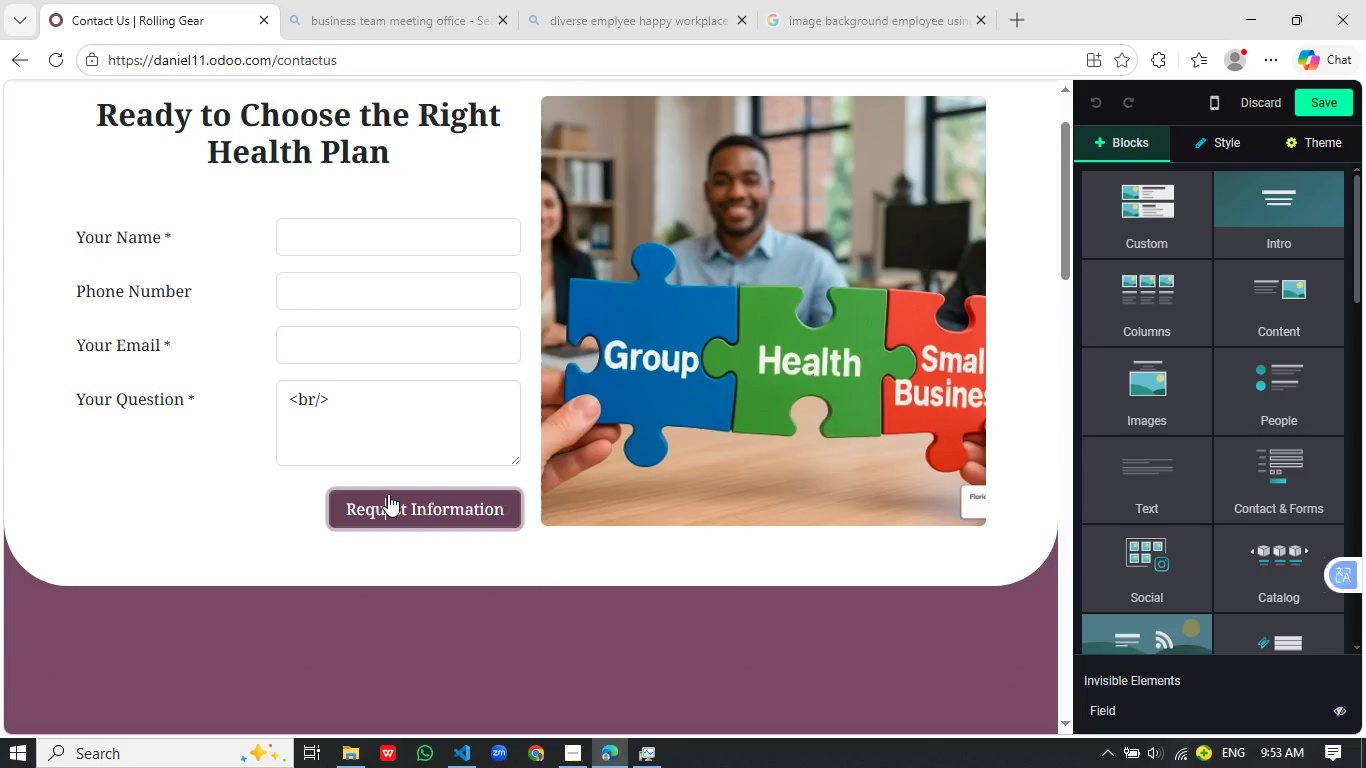 
left_click([440, 506])
 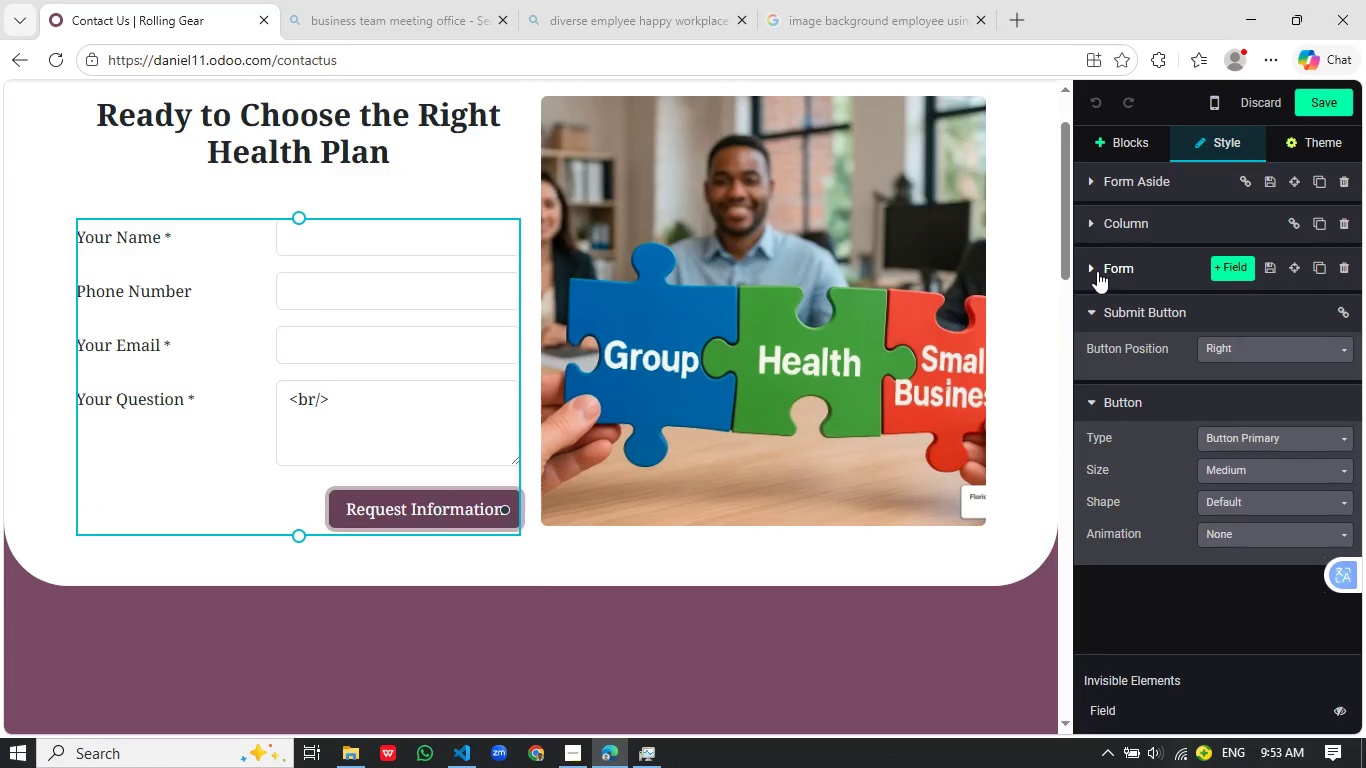 
left_click([1097, 271])
 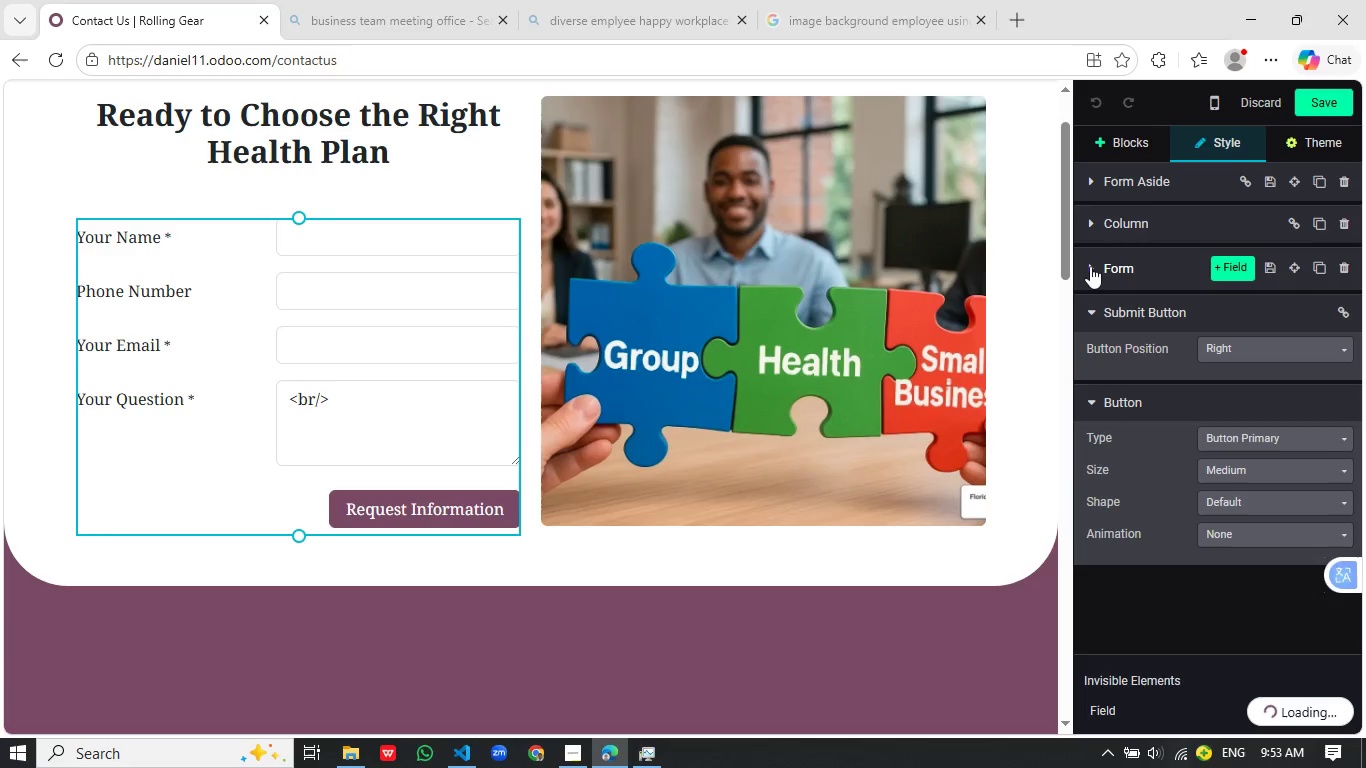 
wait(5.75)
 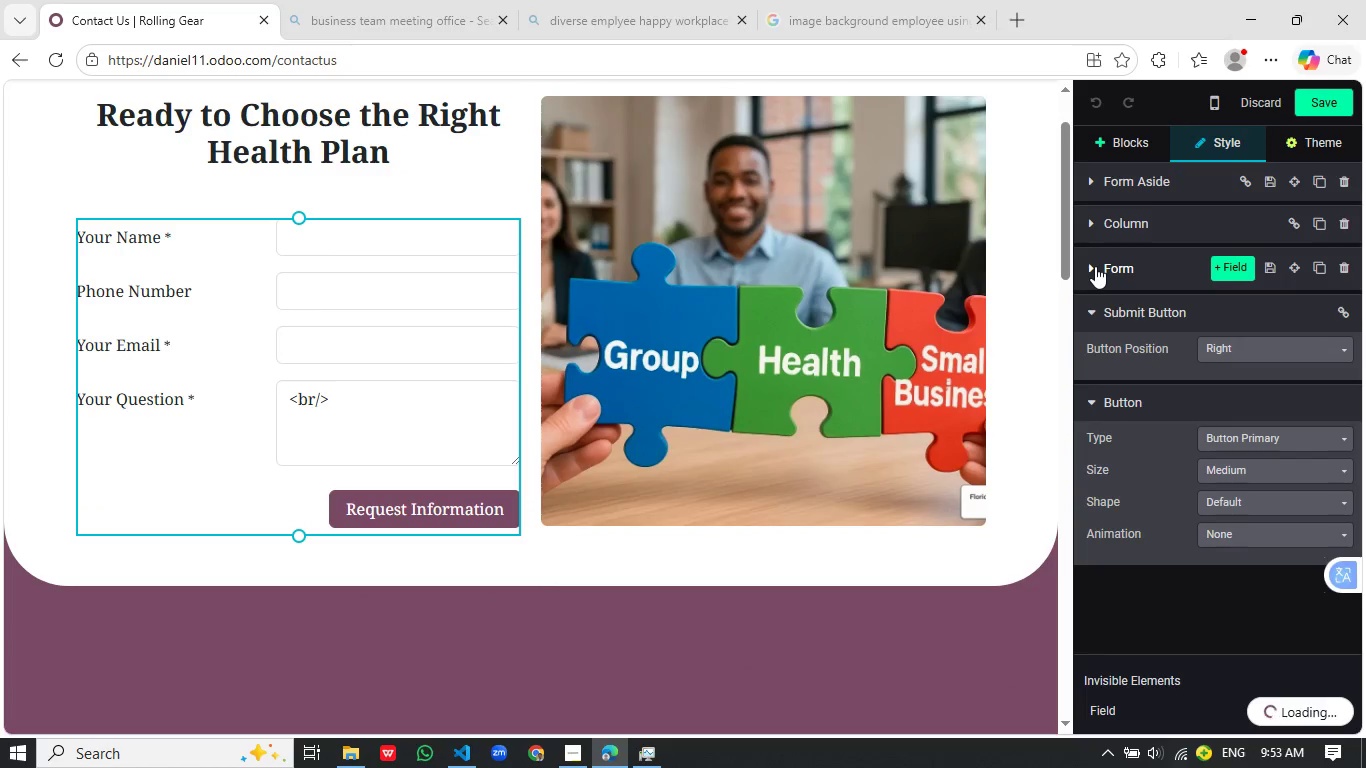 
left_click([1090, 266])
 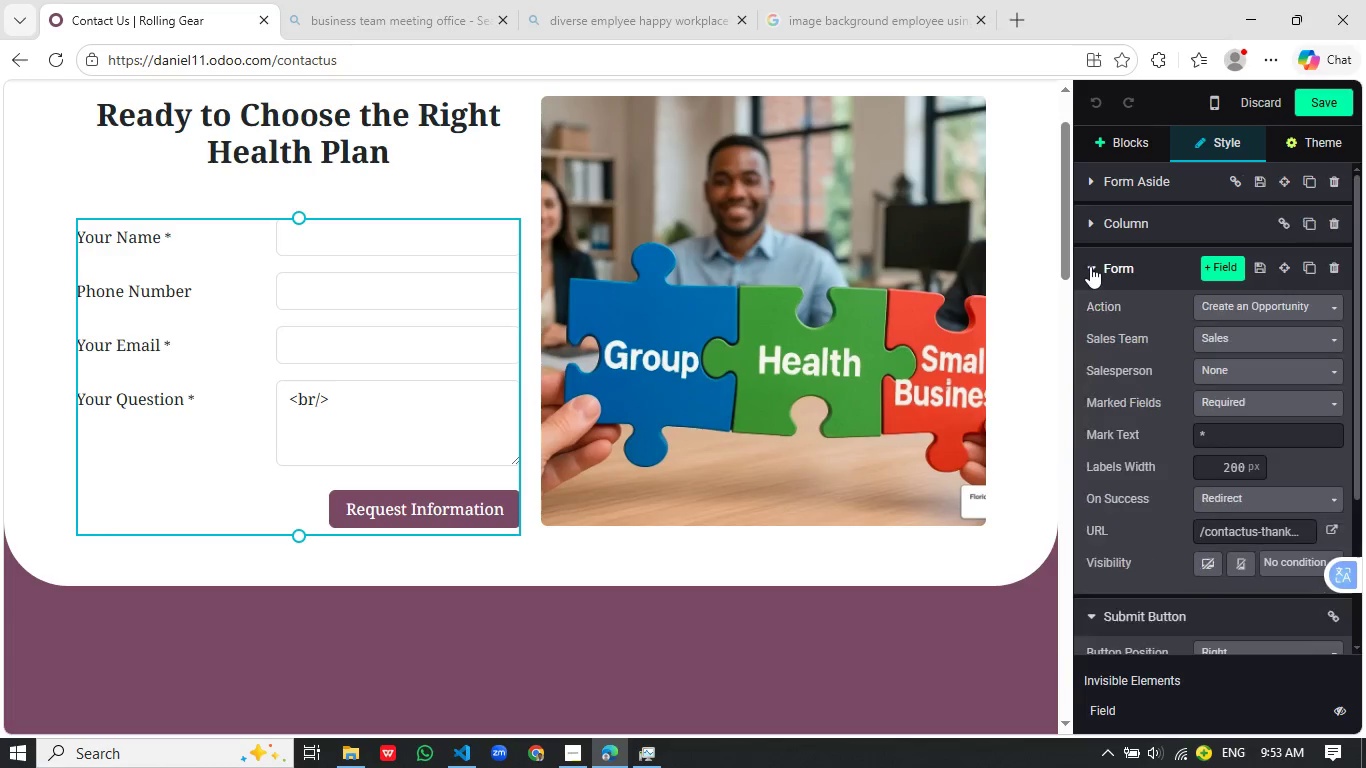 
left_click([1090, 266])
 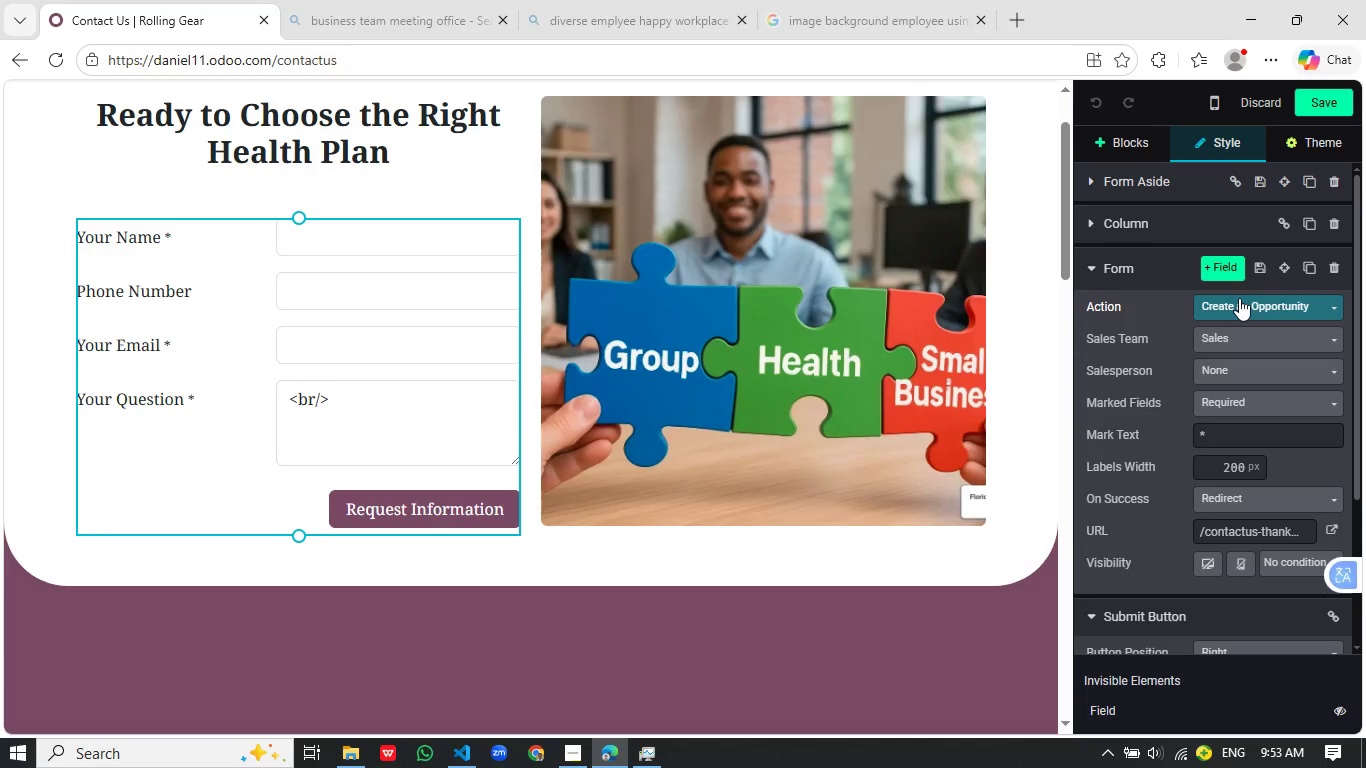 
left_click([1239, 298])
 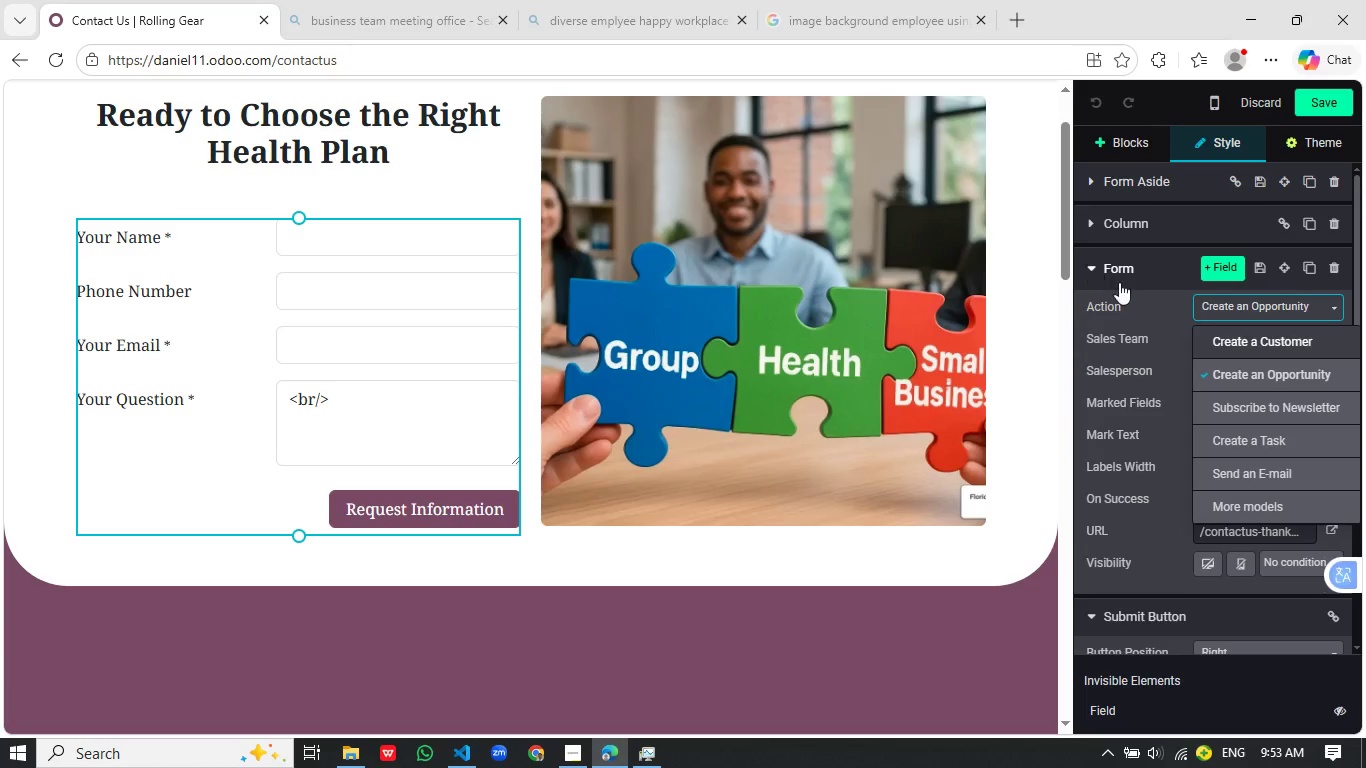 
left_click([1263, 367])
 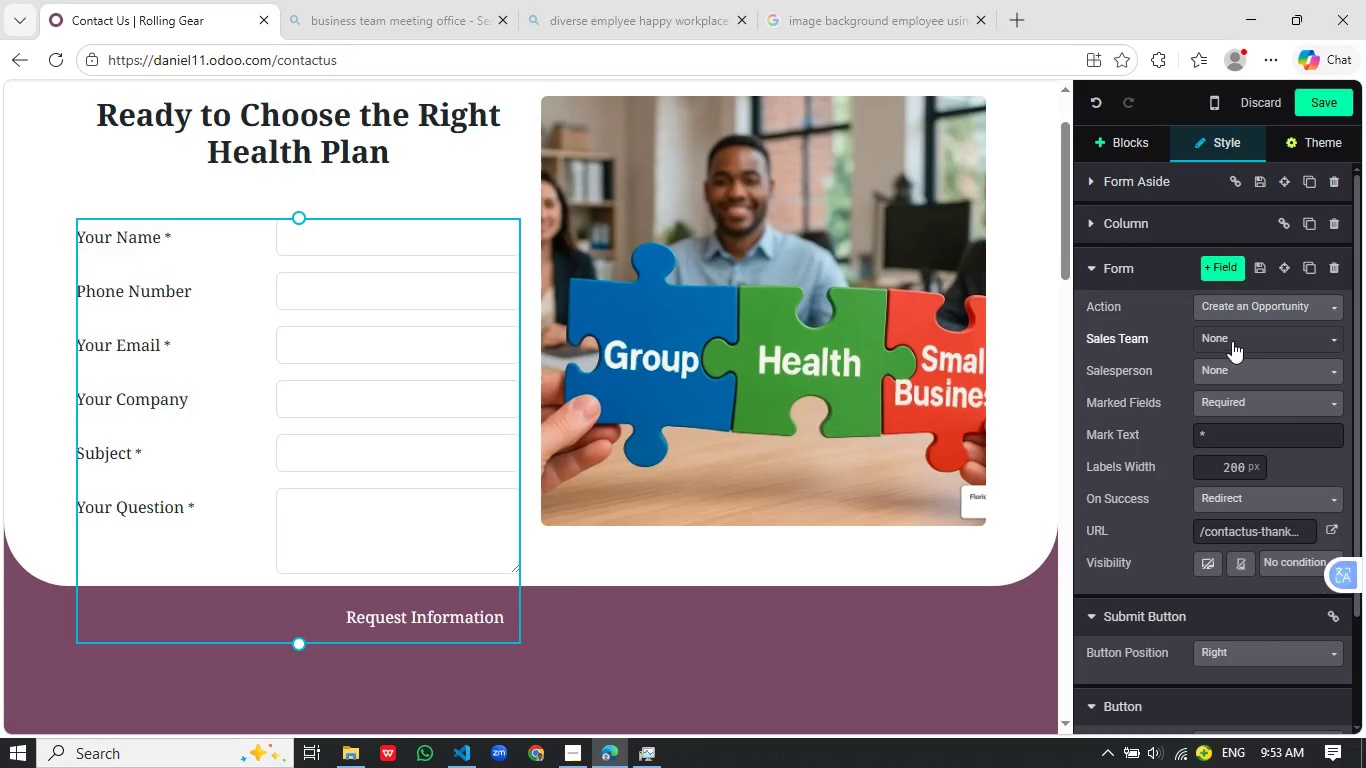 
left_click([1232, 341])
 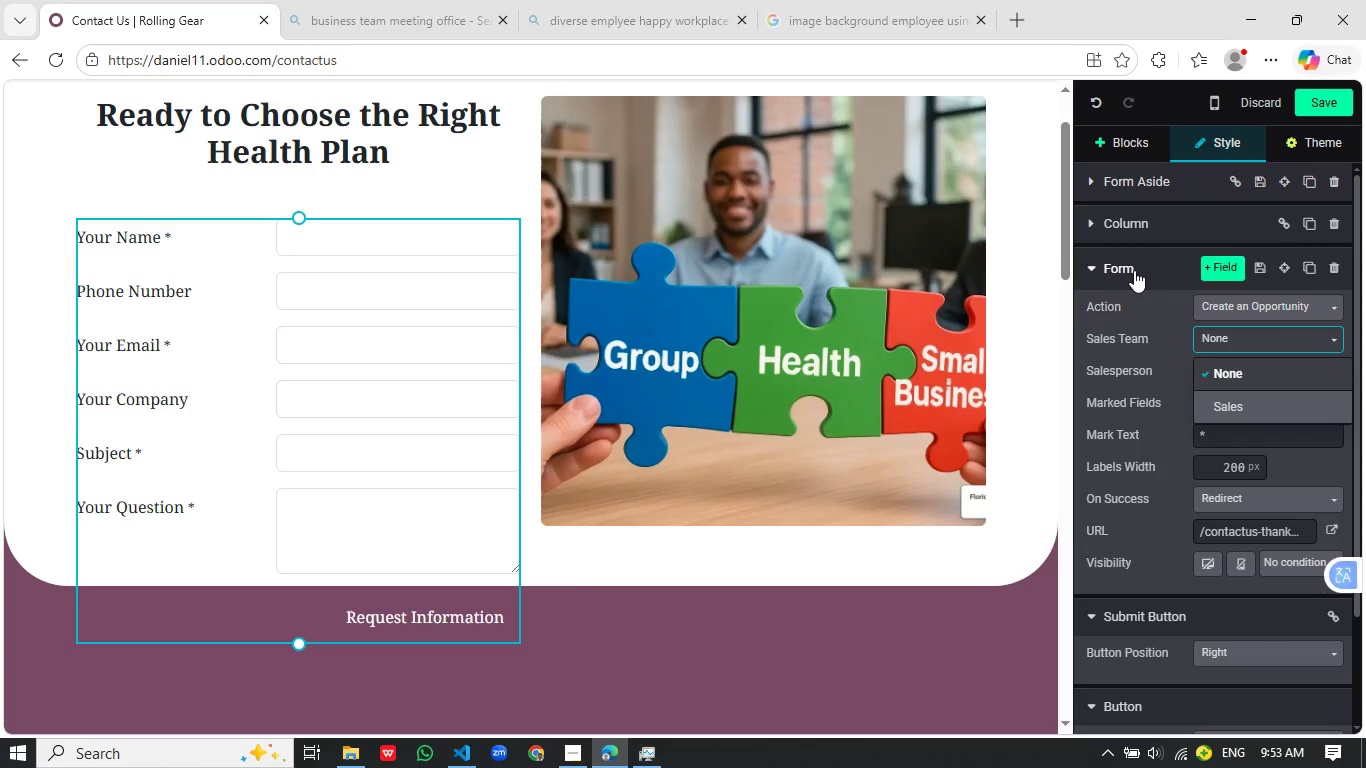 
left_click([1134, 269])
 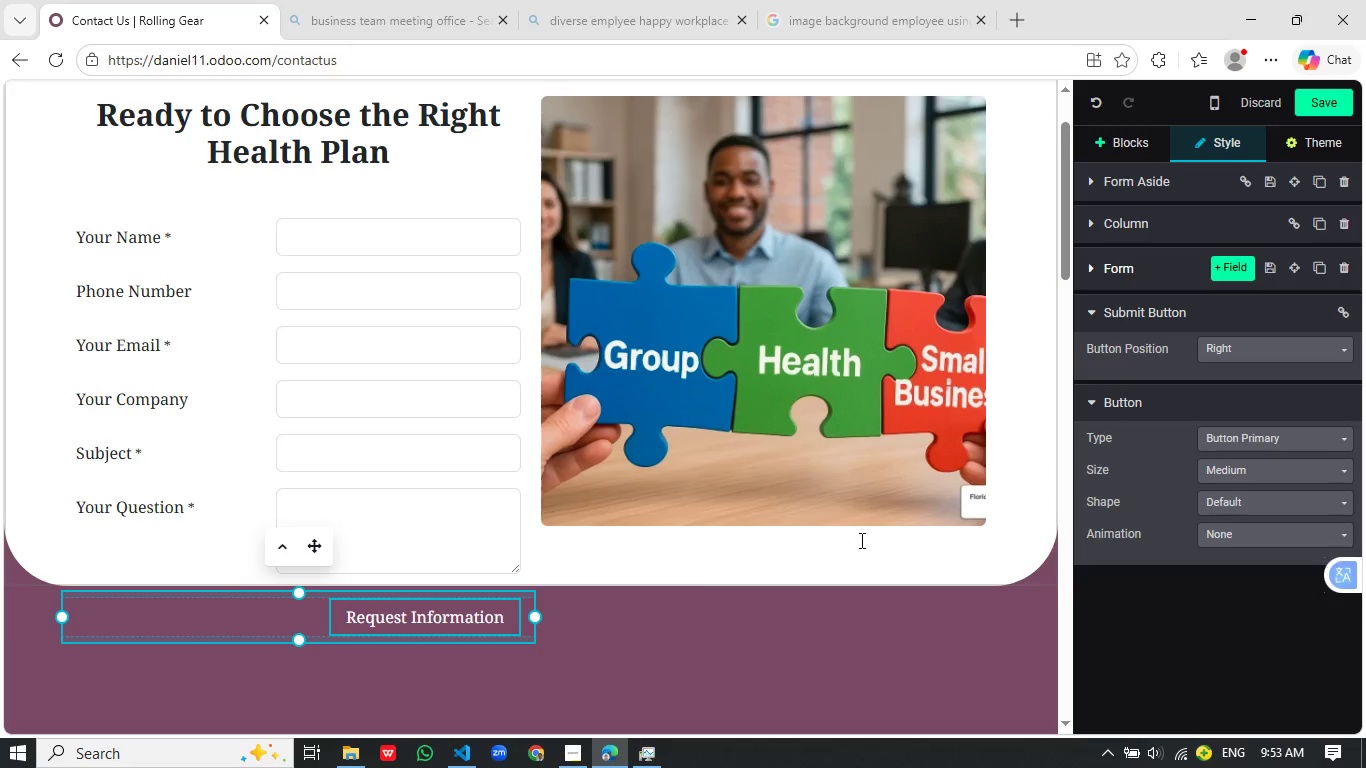 
wait(6.09)
 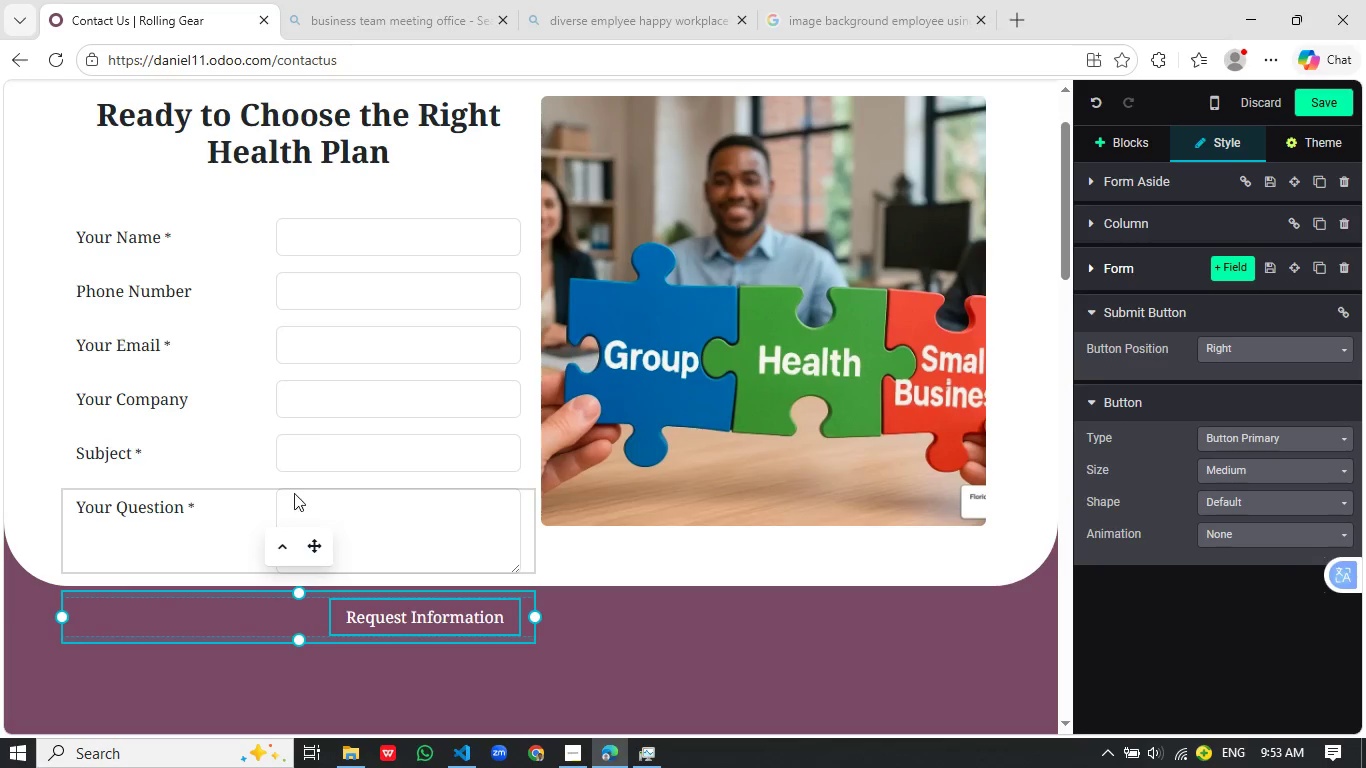 
left_click([1338, 112])
 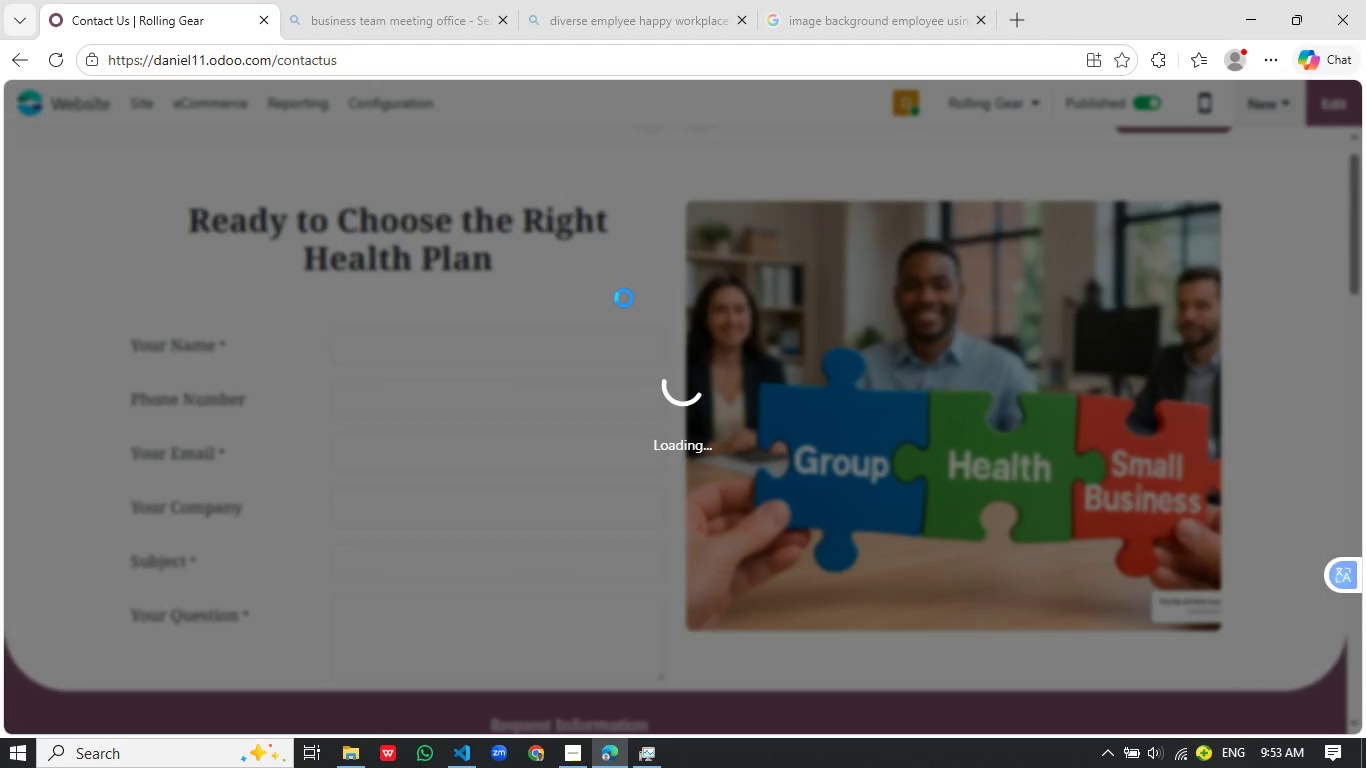 
scroll: coordinate [556, 298], scroll_direction: down, amount: 3.0
 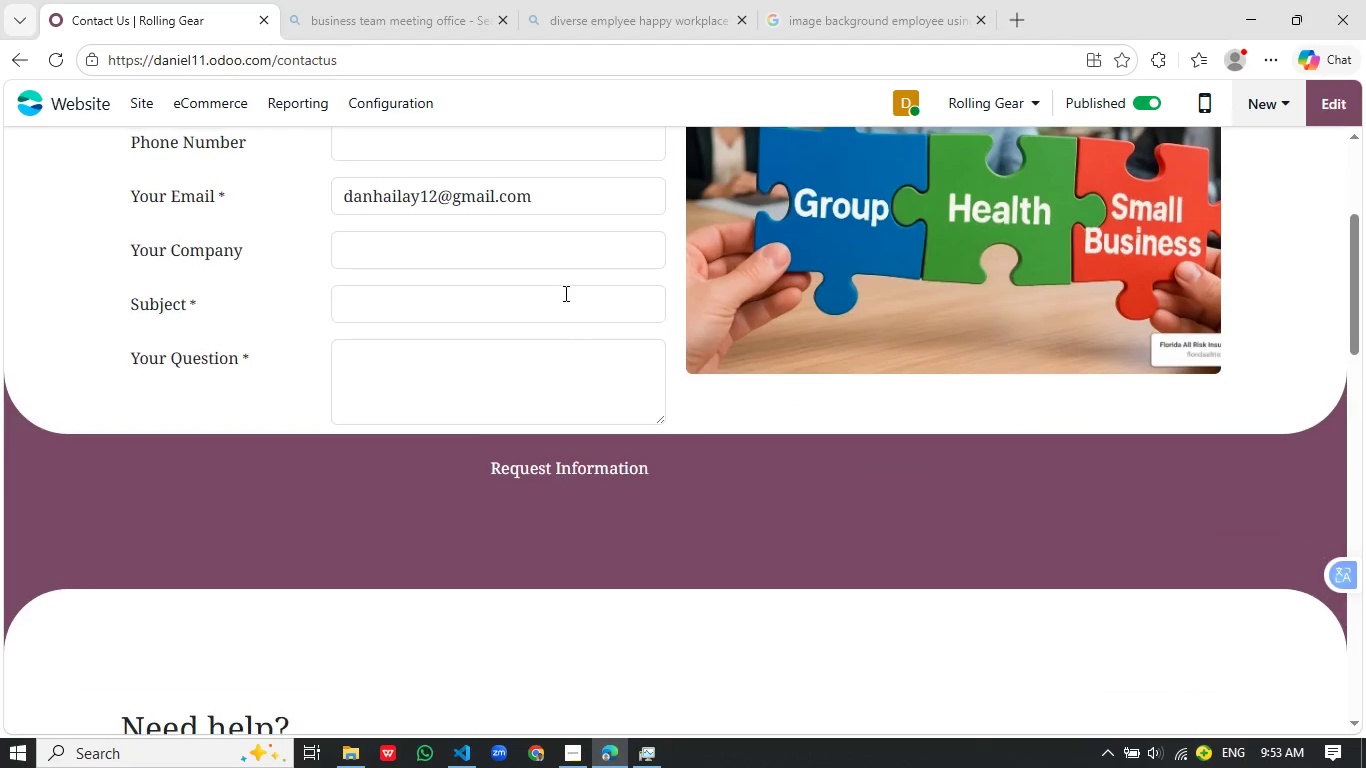 
scroll: coordinate [1048, 262], scroll_direction: up, amount: 3.0
 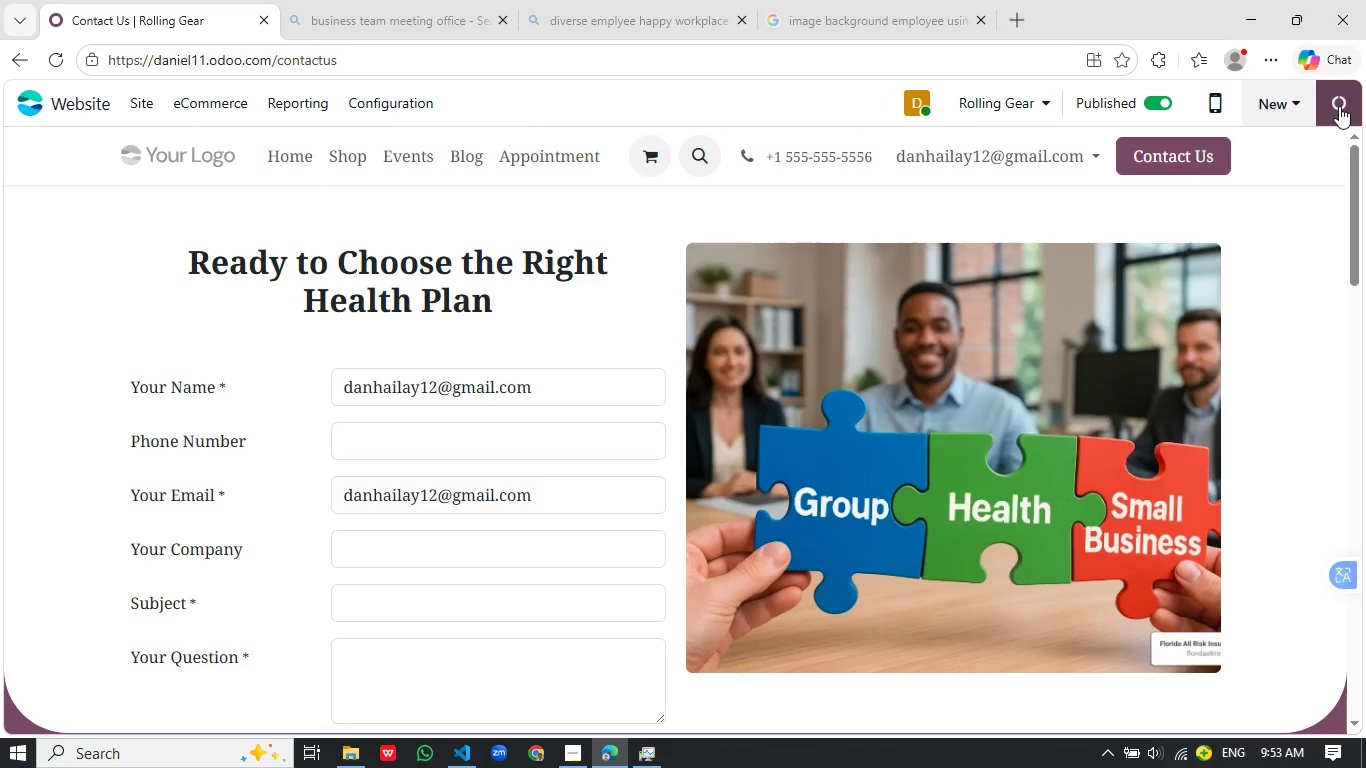 
left_click([1339, 106])
 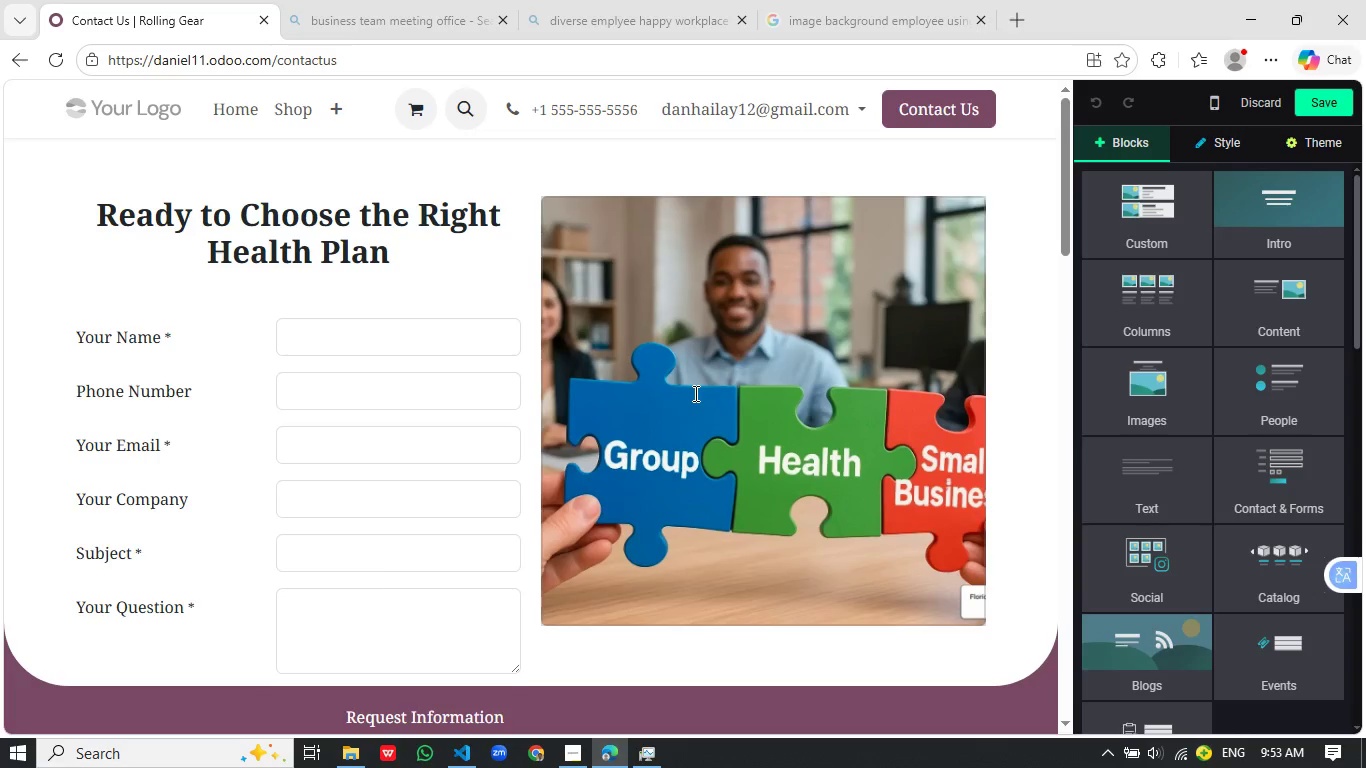 
scroll: coordinate [694, 393], scroll_direction: down, amount: 2.0
 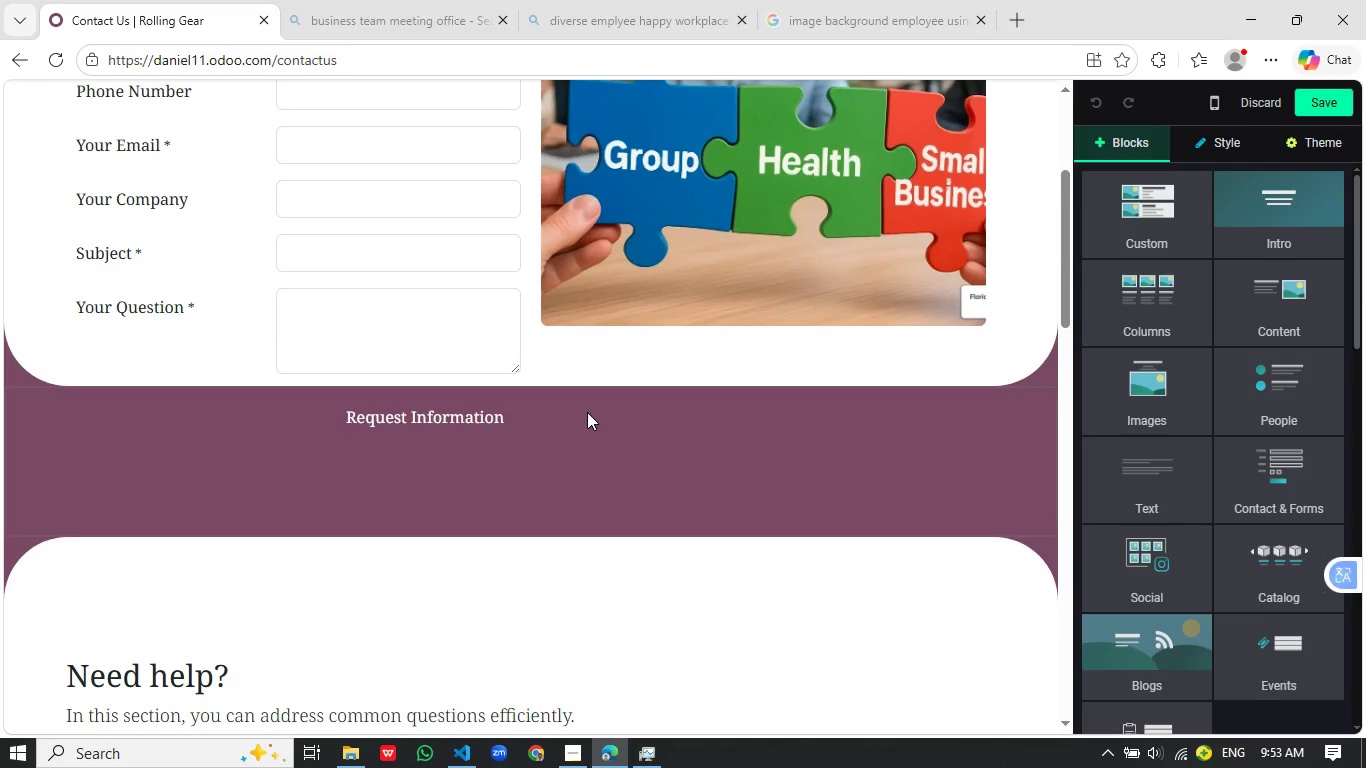 
left_click([585, 416])
 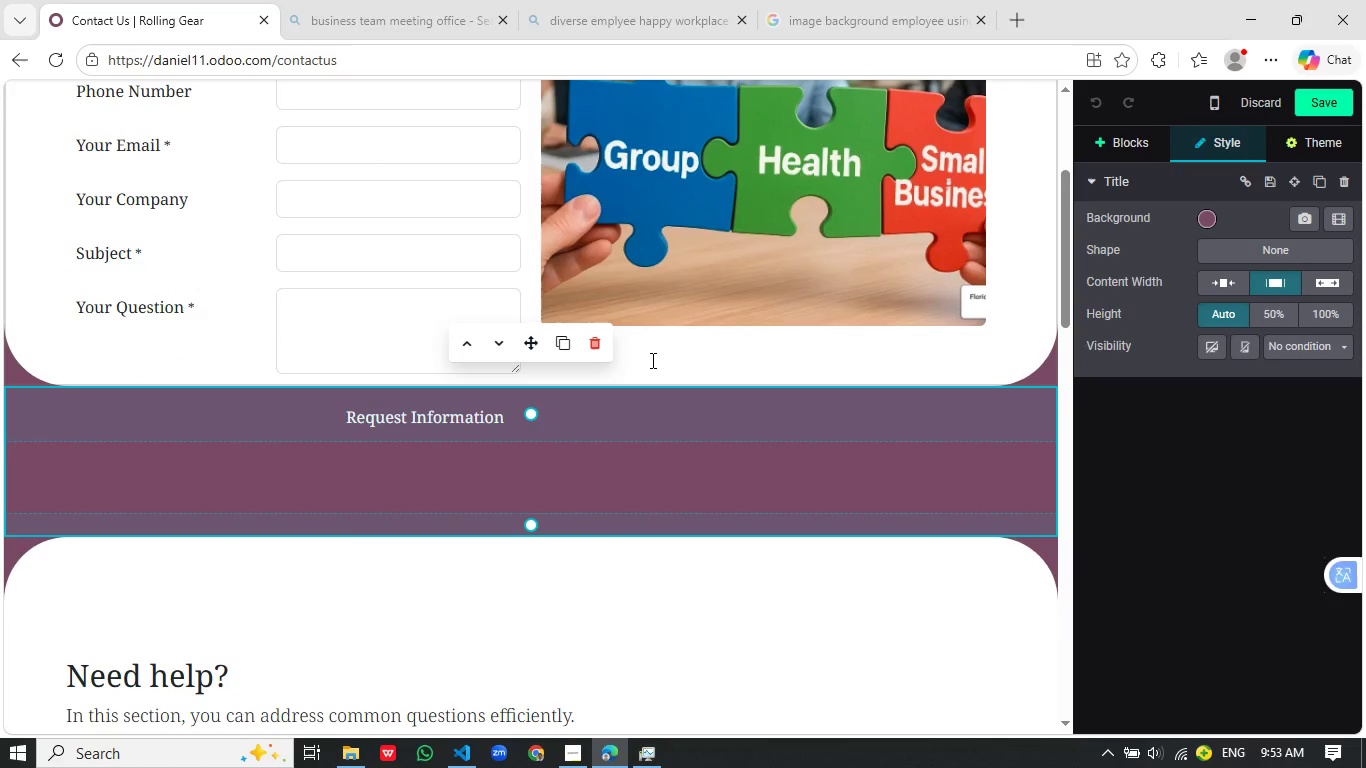 
left_click([651, 360])
 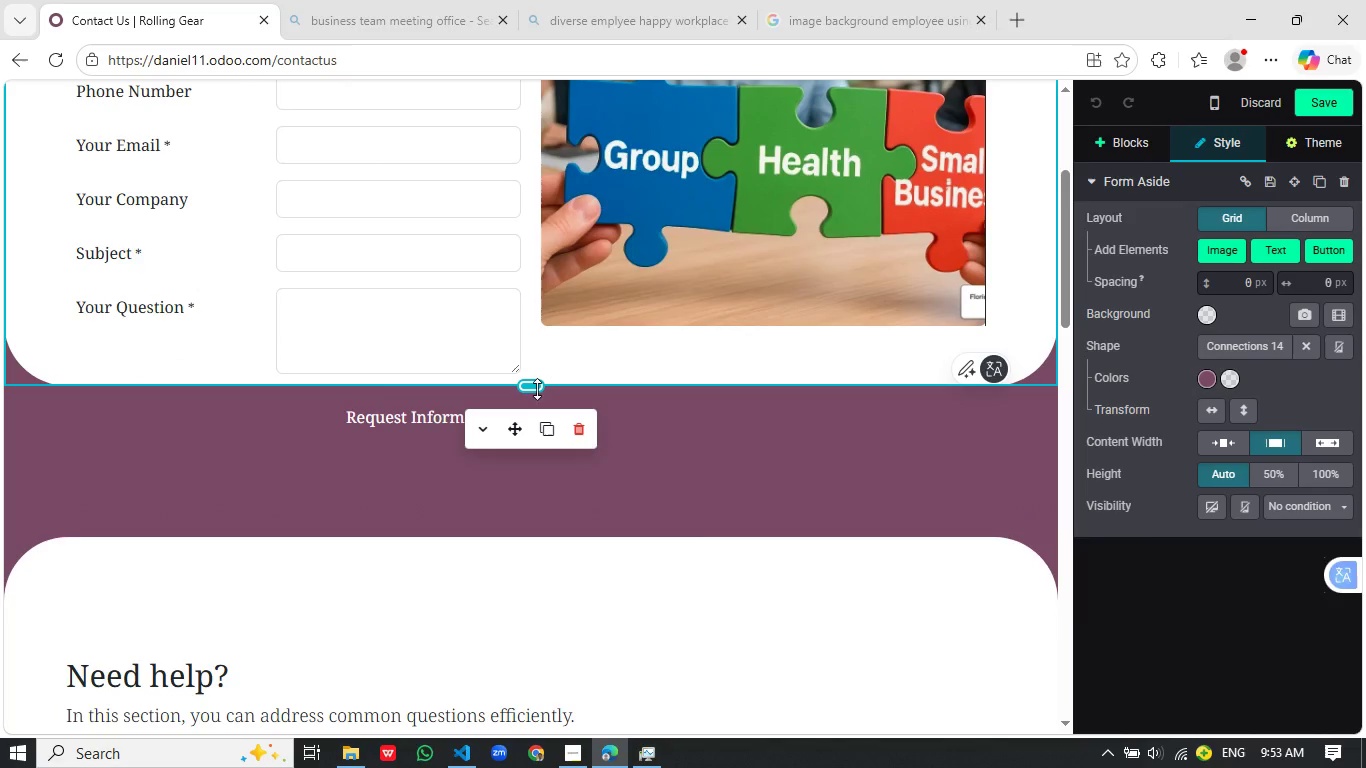 
left_click_drag(start_coordinate=[537, 386], to_coordinate=[501, 495])
 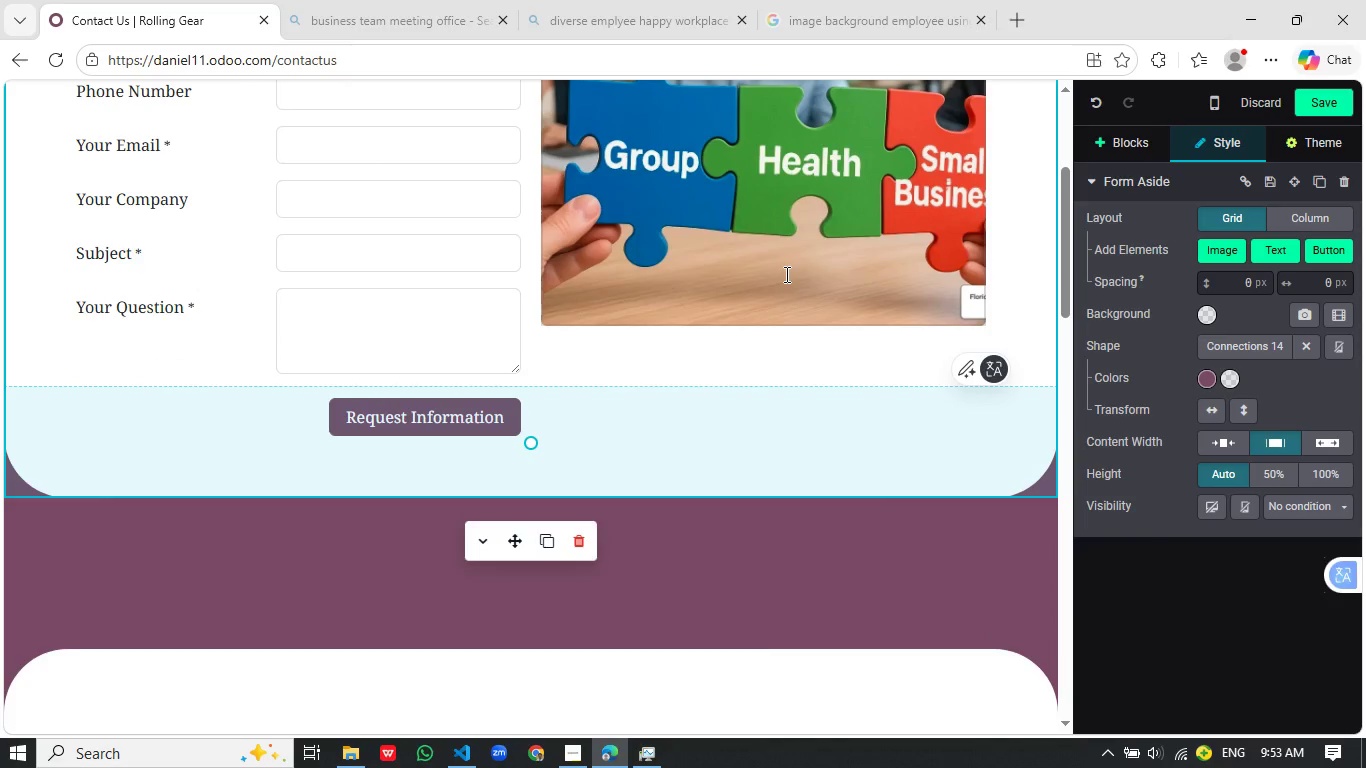 
left_click([785, 274])
 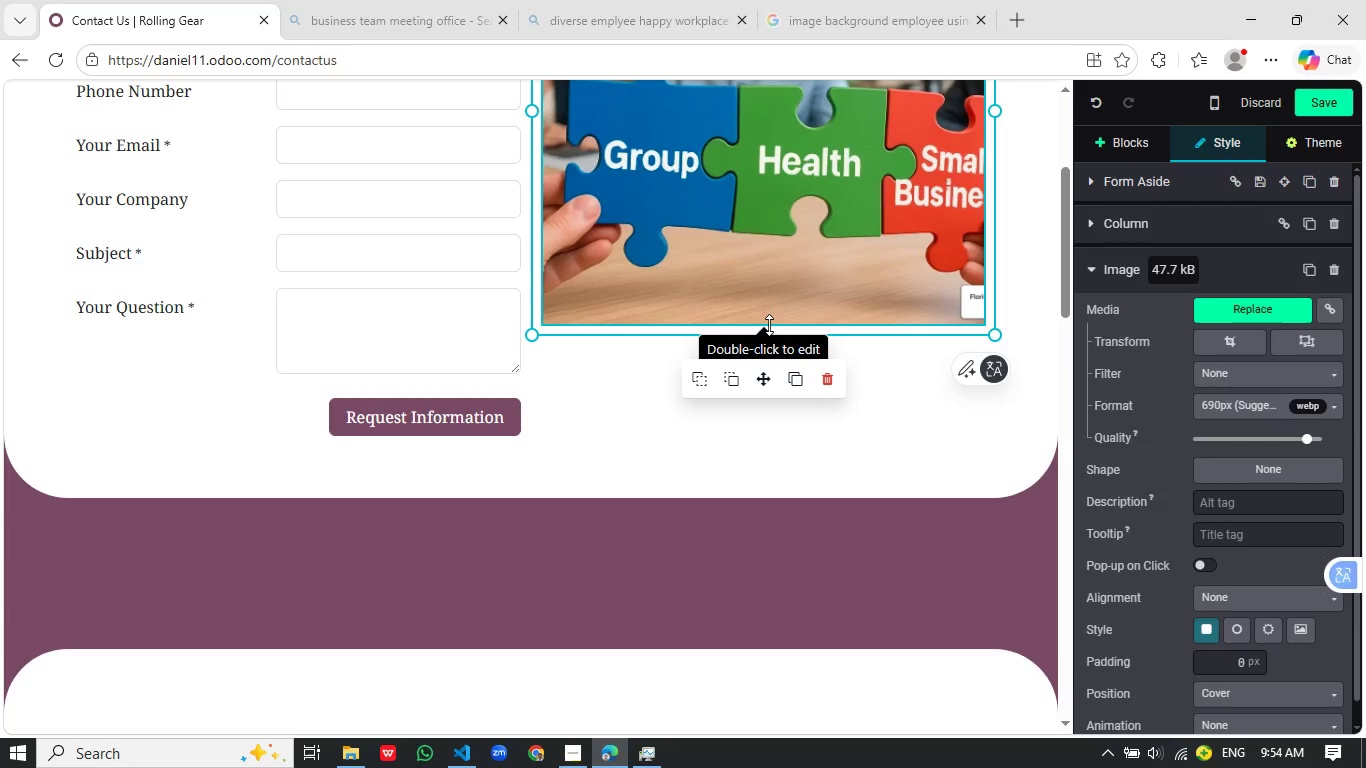 
left_click_drag(start_coordinate=[769, 325], to_coordinate=[749, 424])
 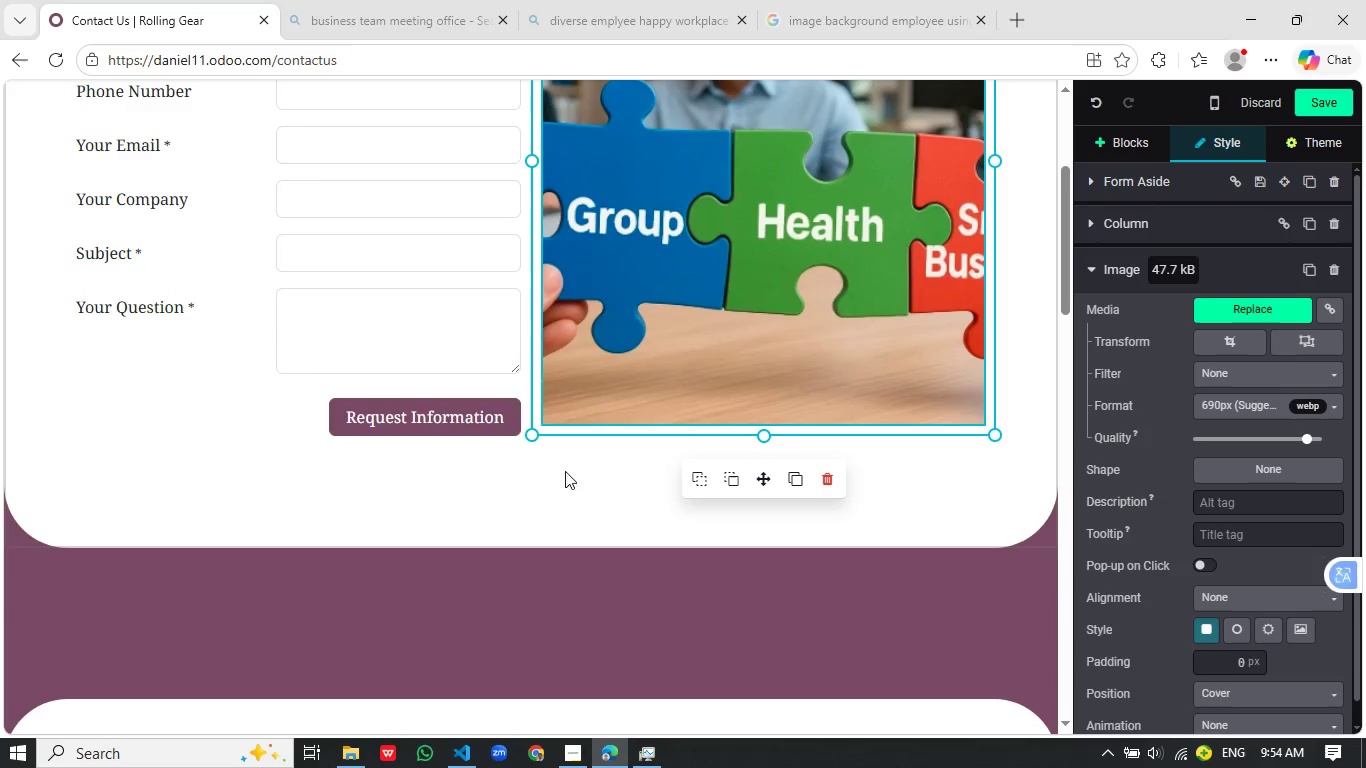 
left_click([563, 476])
 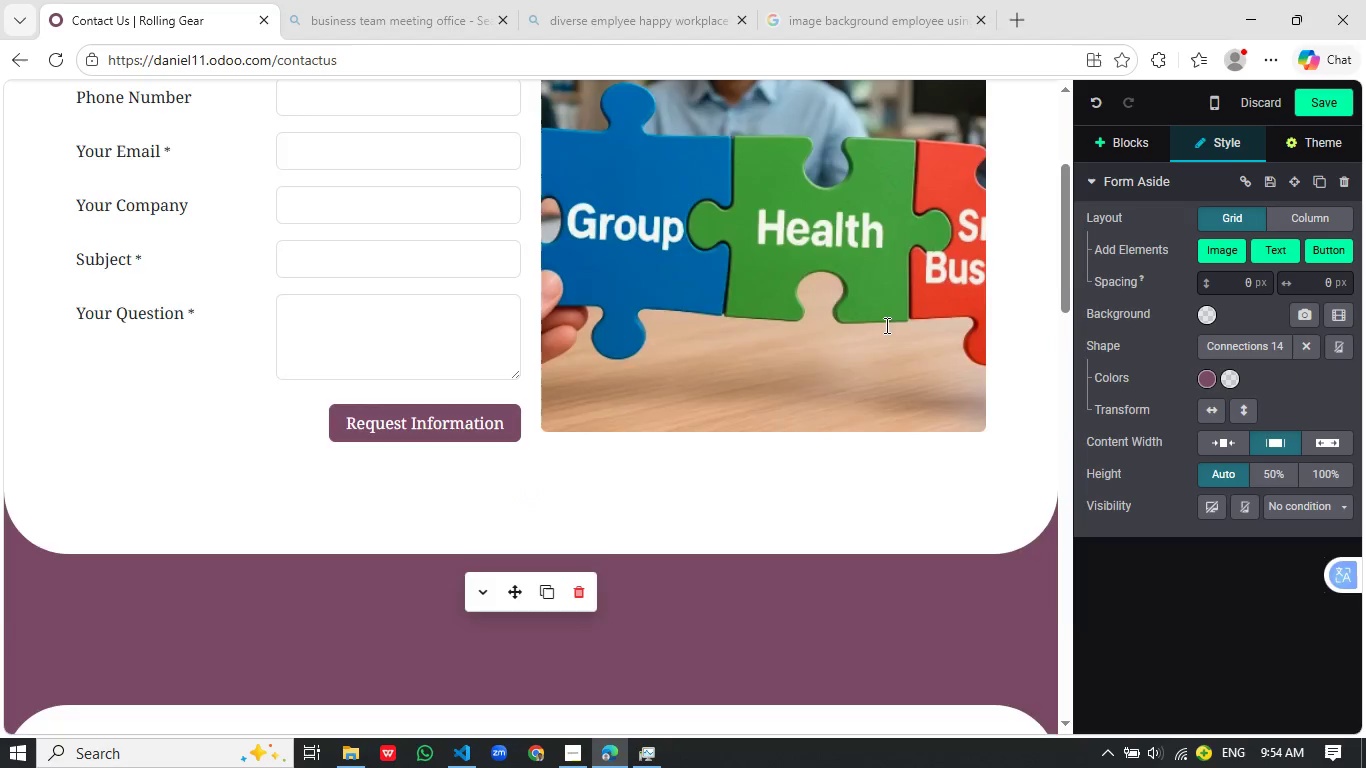 
scroll: coordinate [885, 325], scroll_direction: up, amount: 2.0
 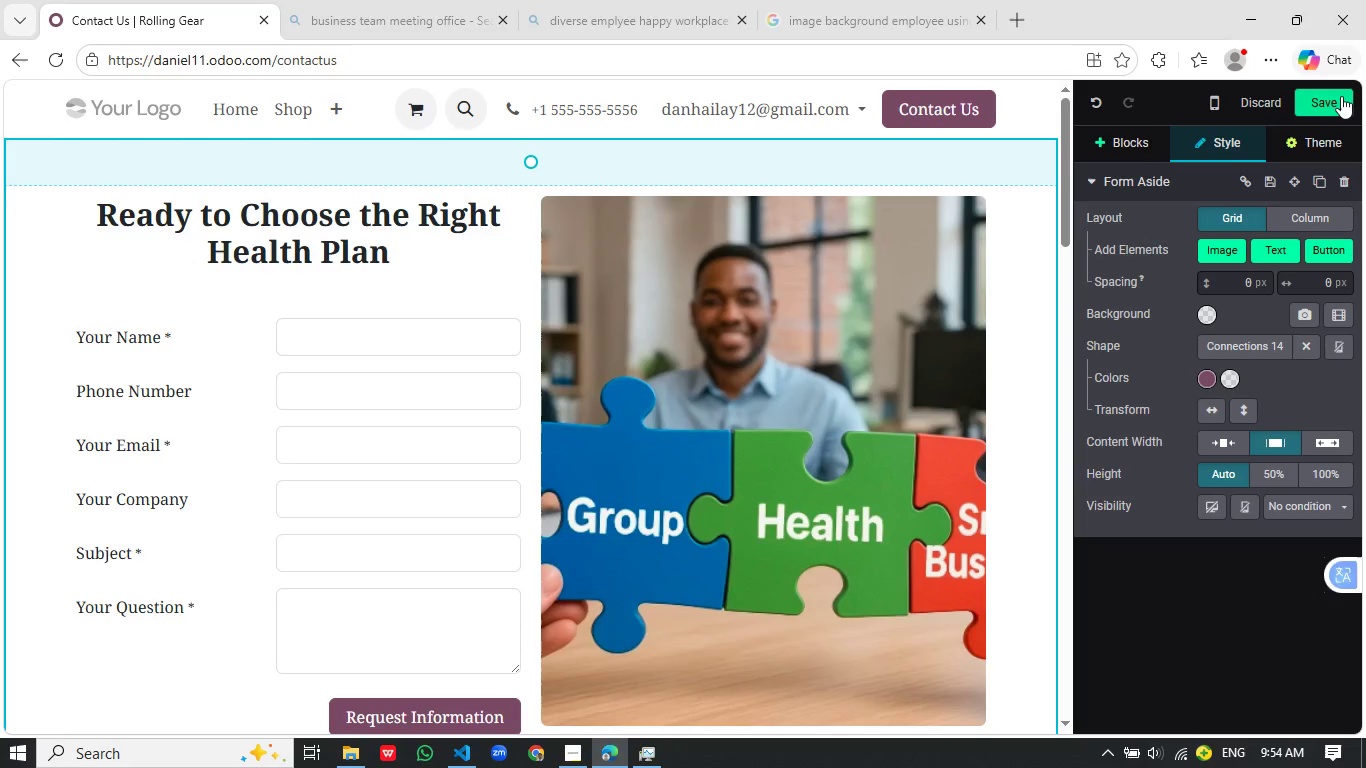 
wait(11.78)
 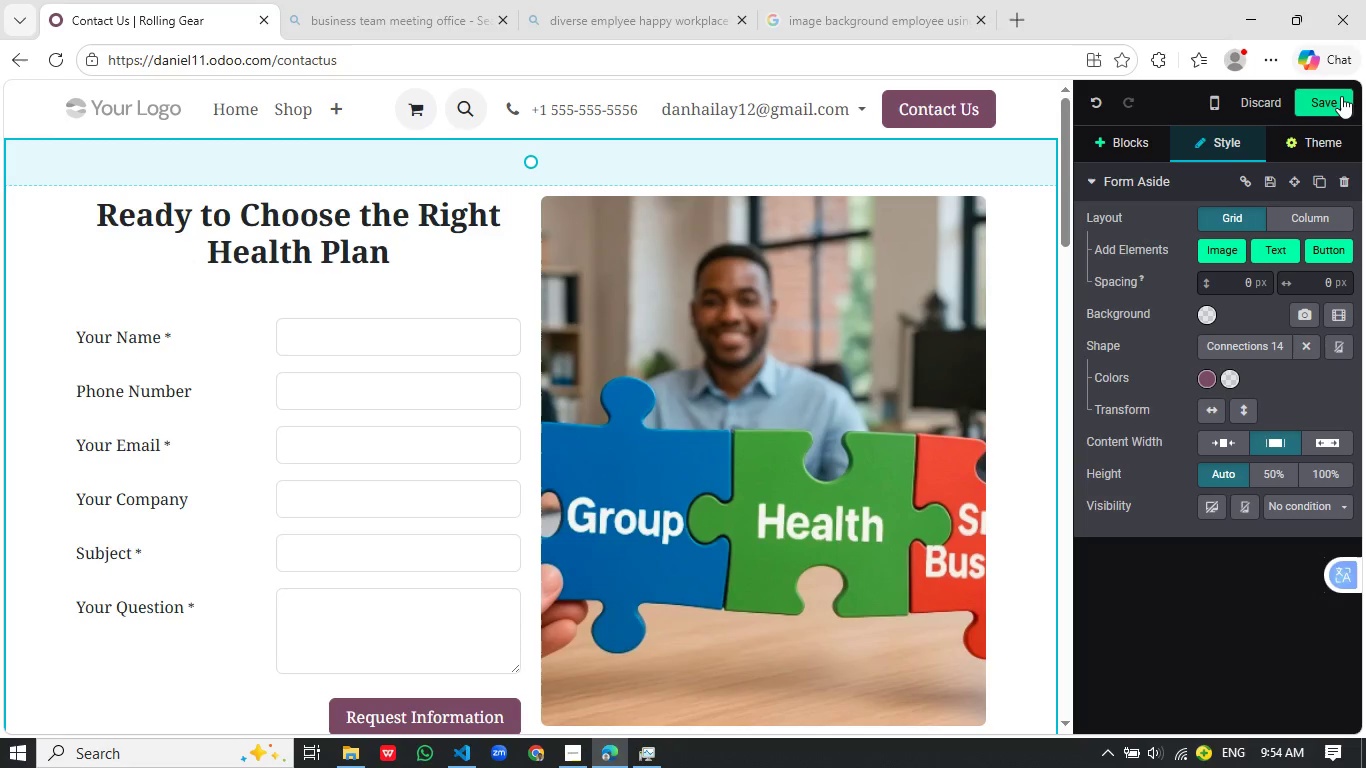 
left_click([1332, 100])
 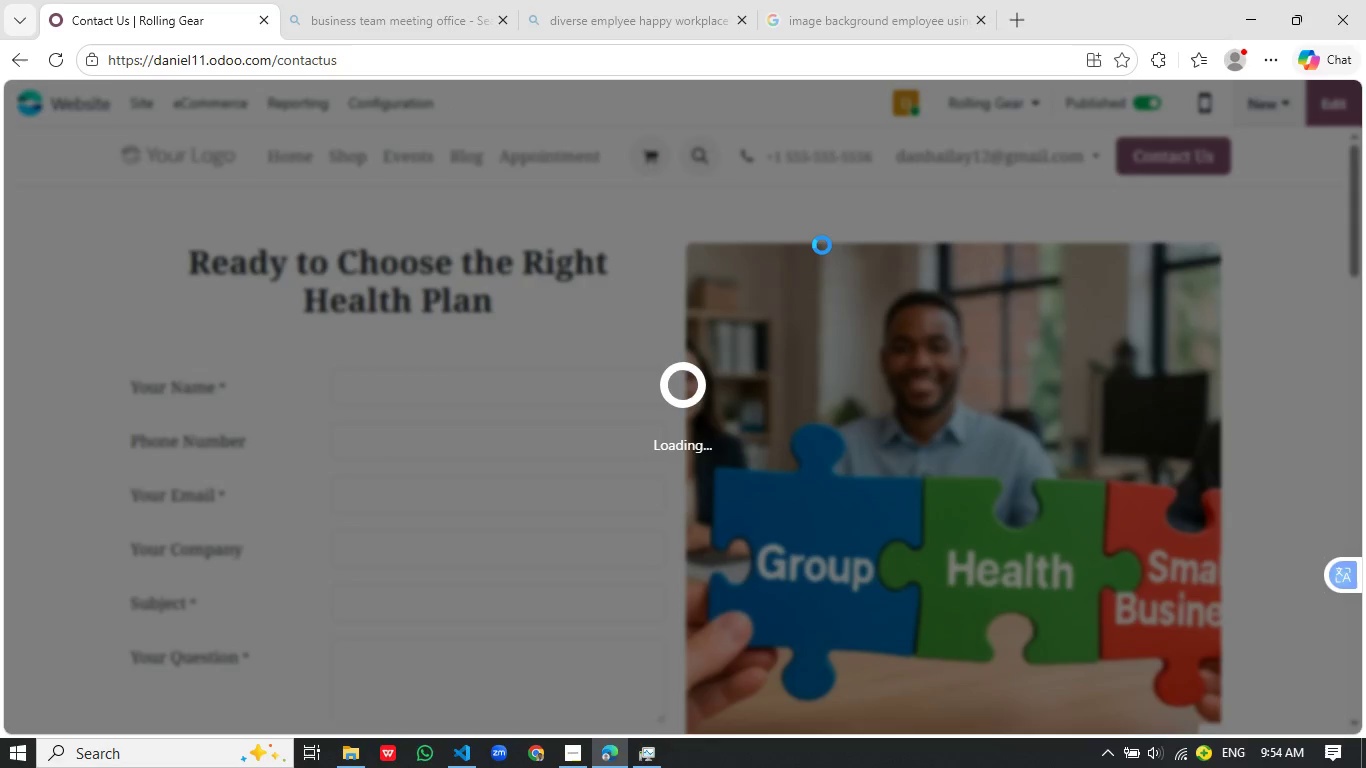 
wait(12.83)
 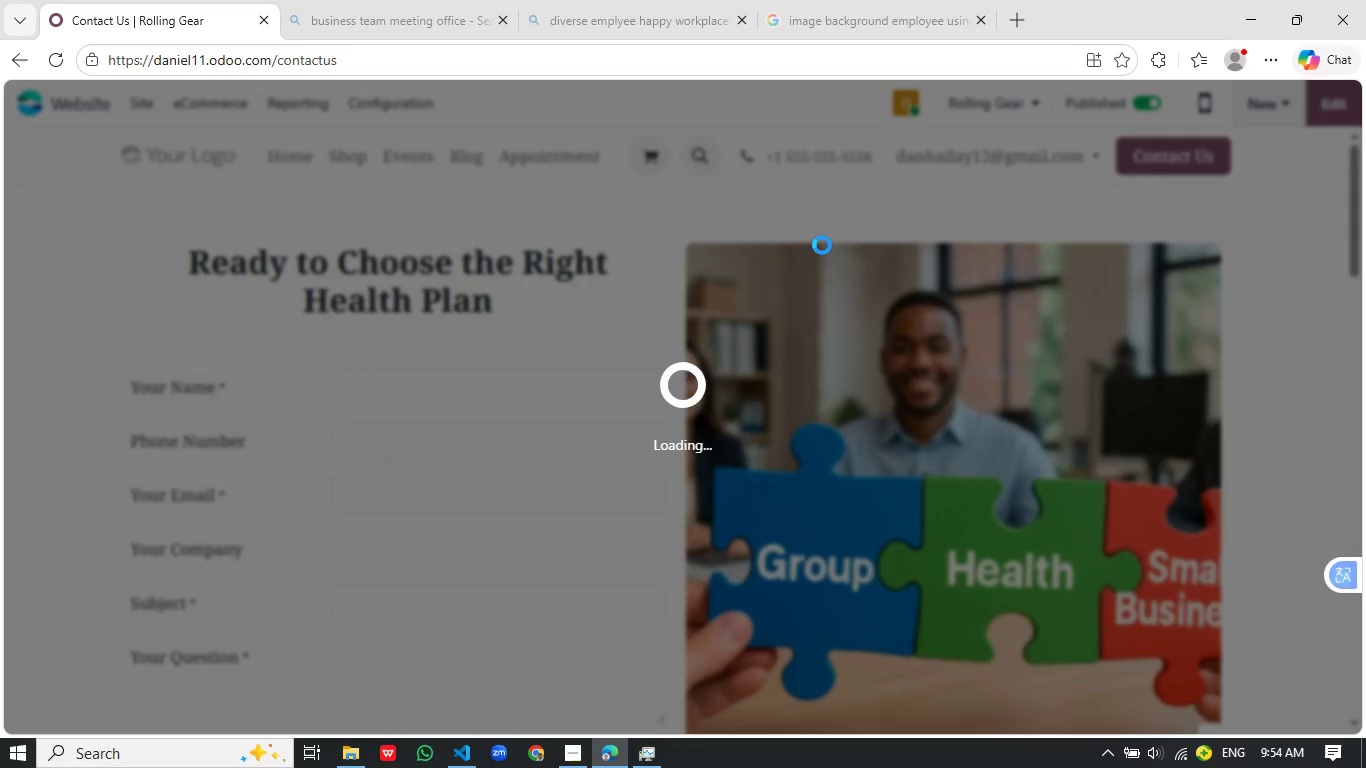 
left_click([487, 150])
 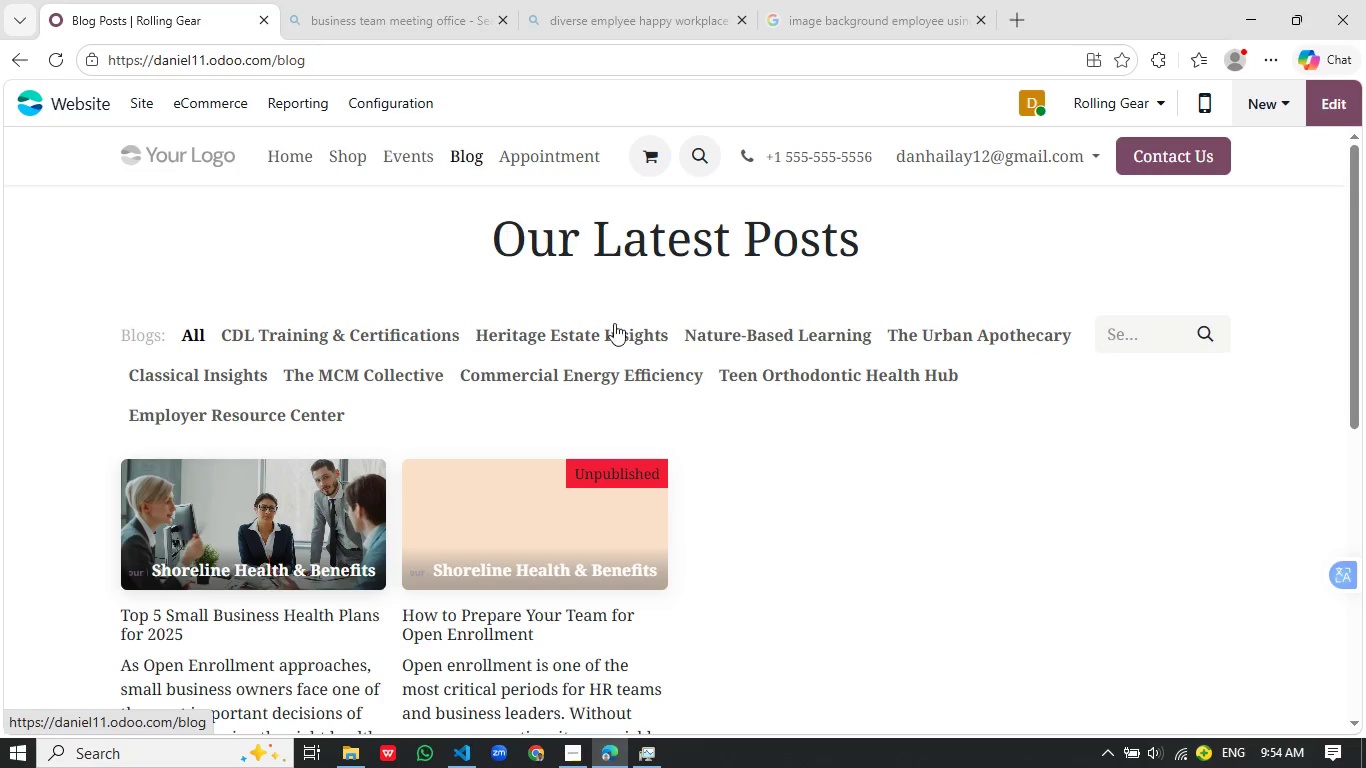 
left_click([520, 445])
 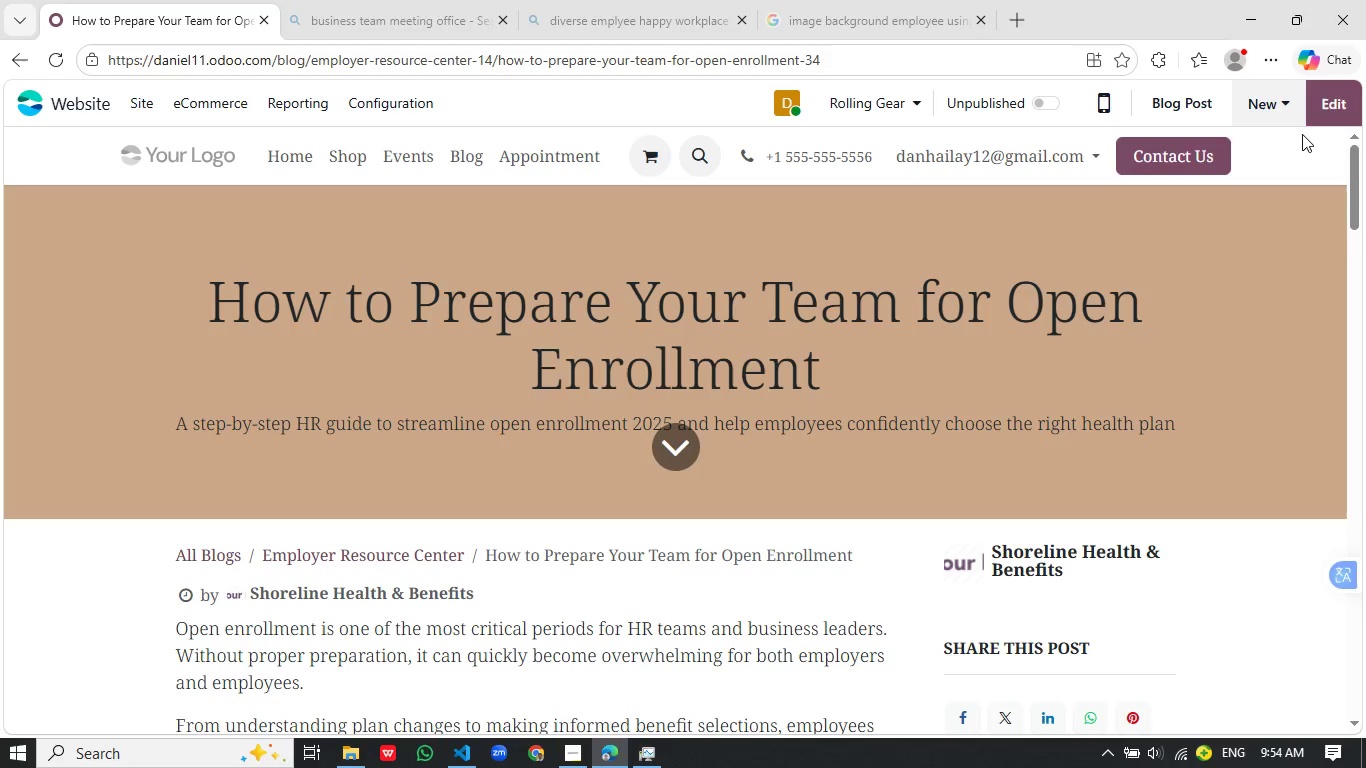 
scroll: coordinate [742, 357], scroll_direction: none, amount: 0.0
 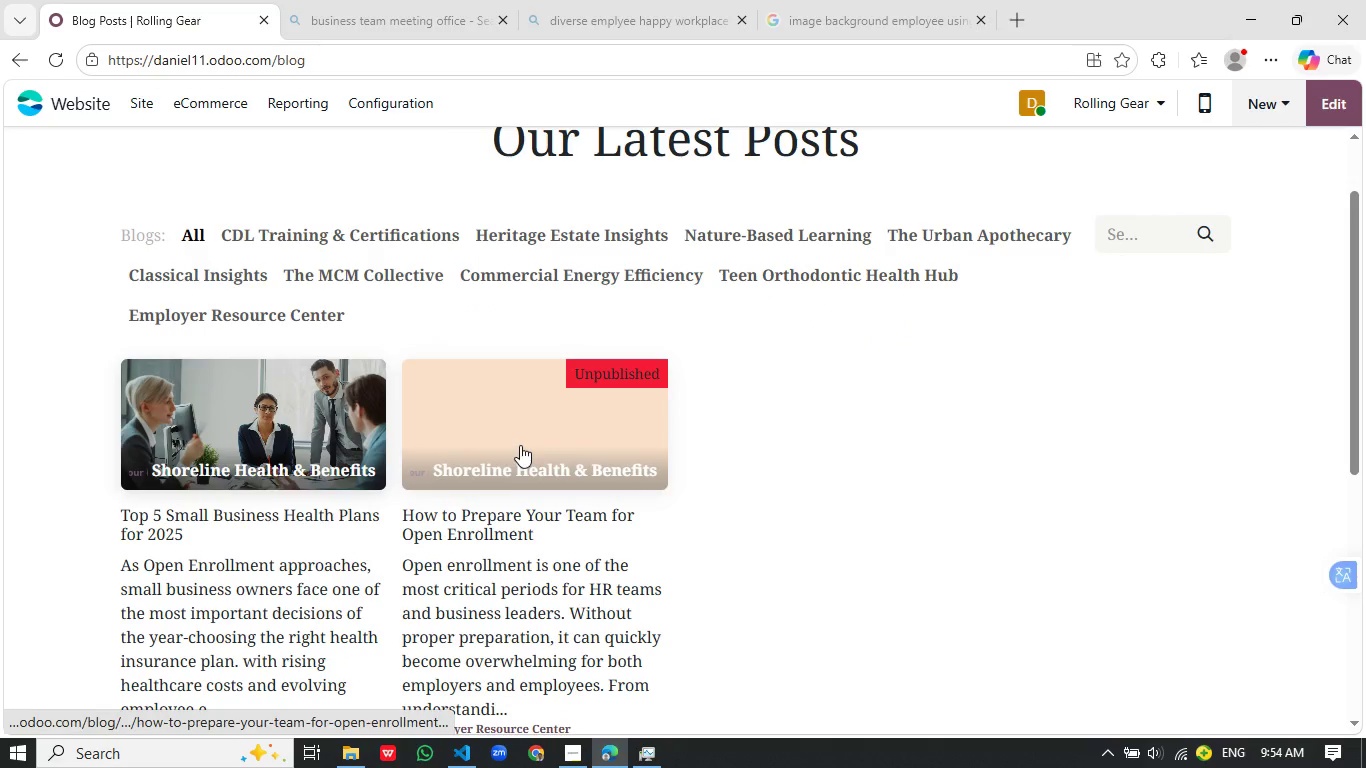 
left_click([1334, 104])
 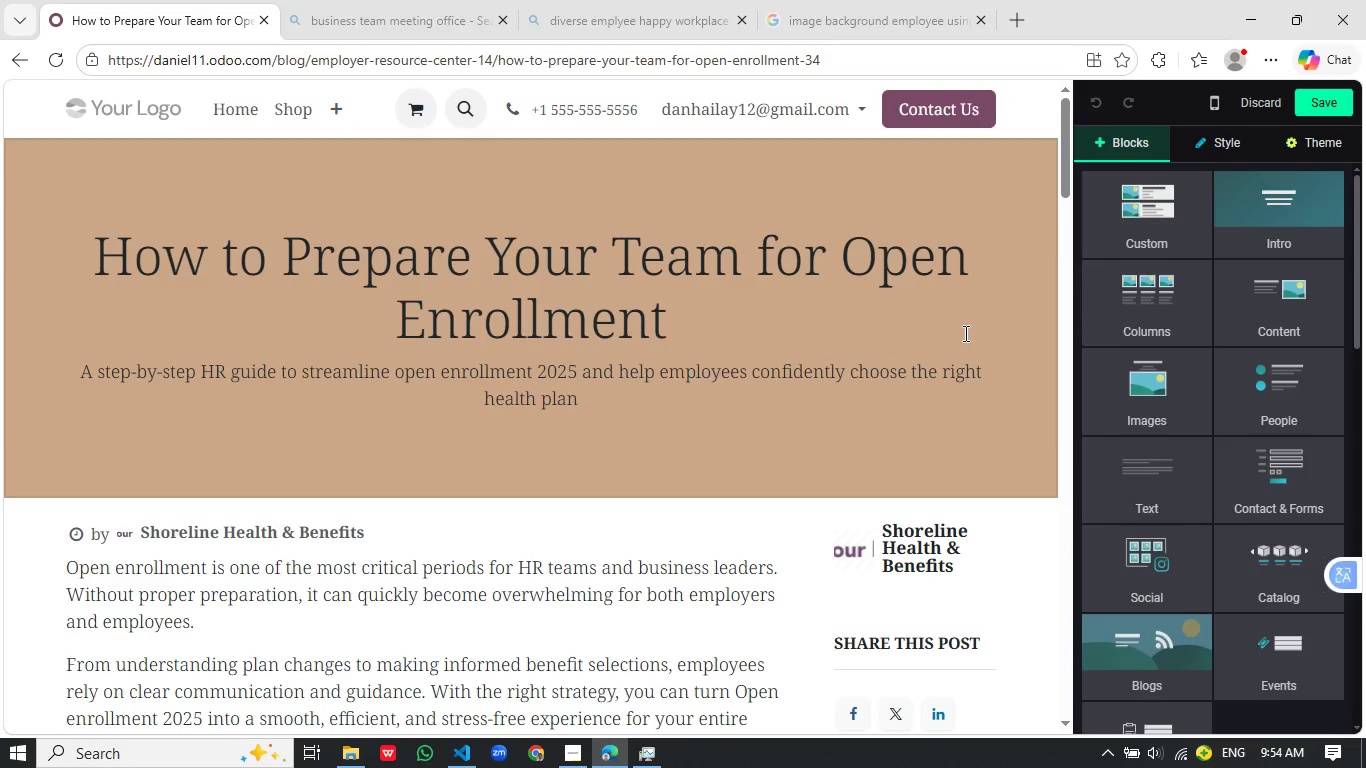 
left_click([964, 333])
 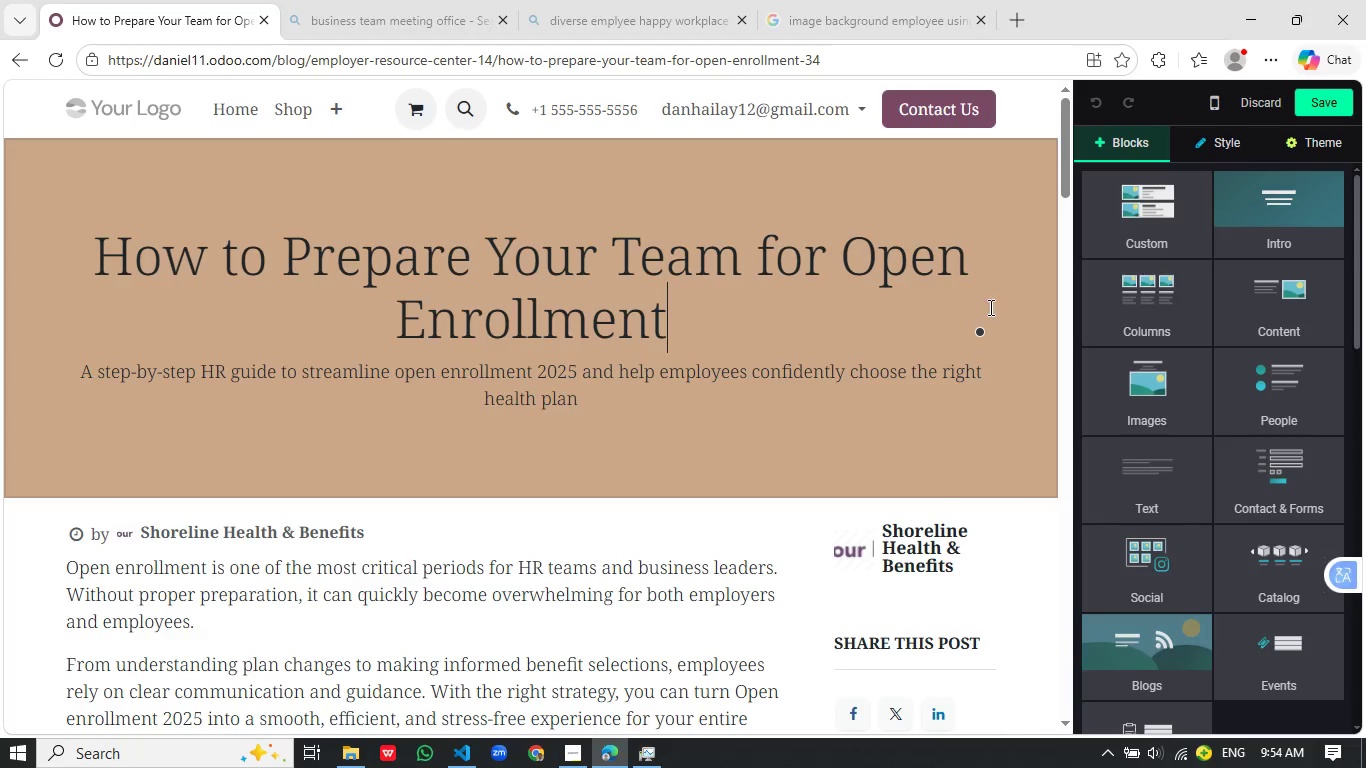 
left_click([1008, 298])
 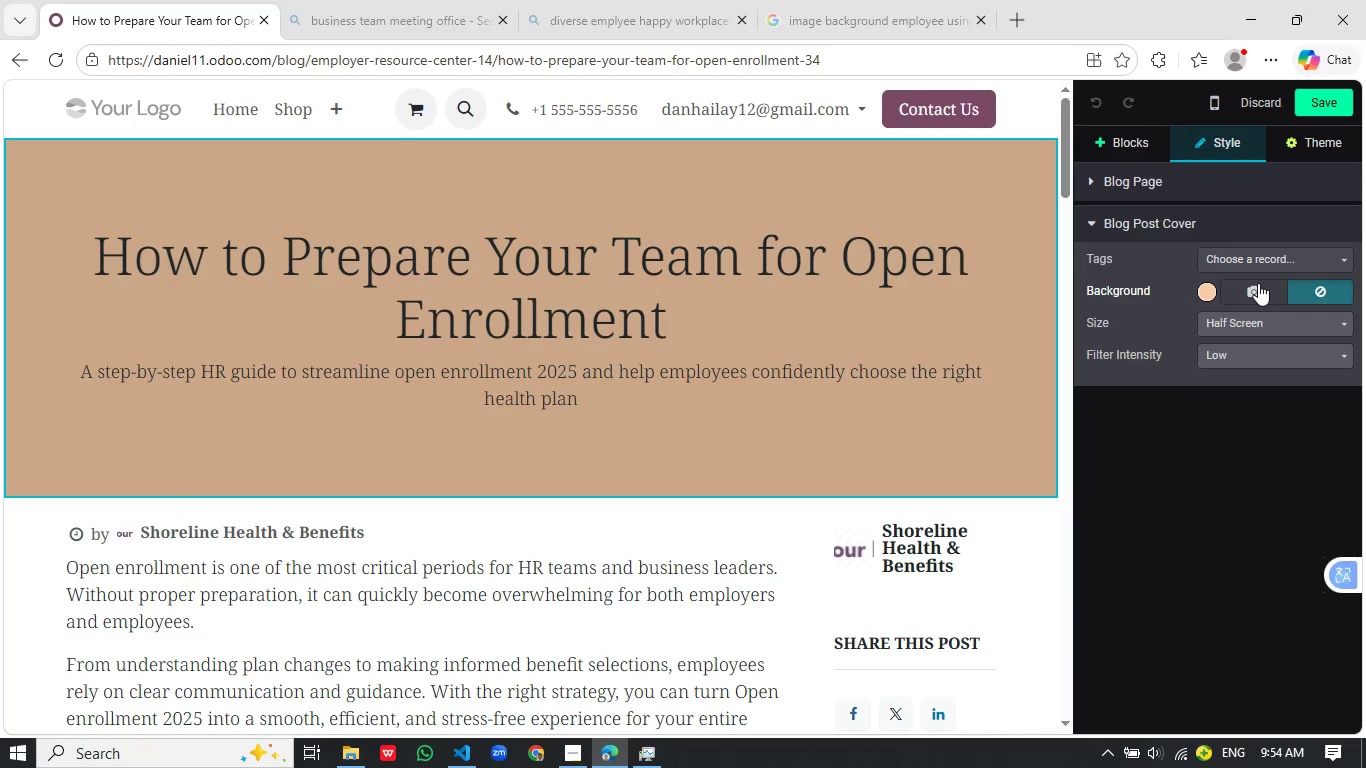 
left_click([1270, 288])
 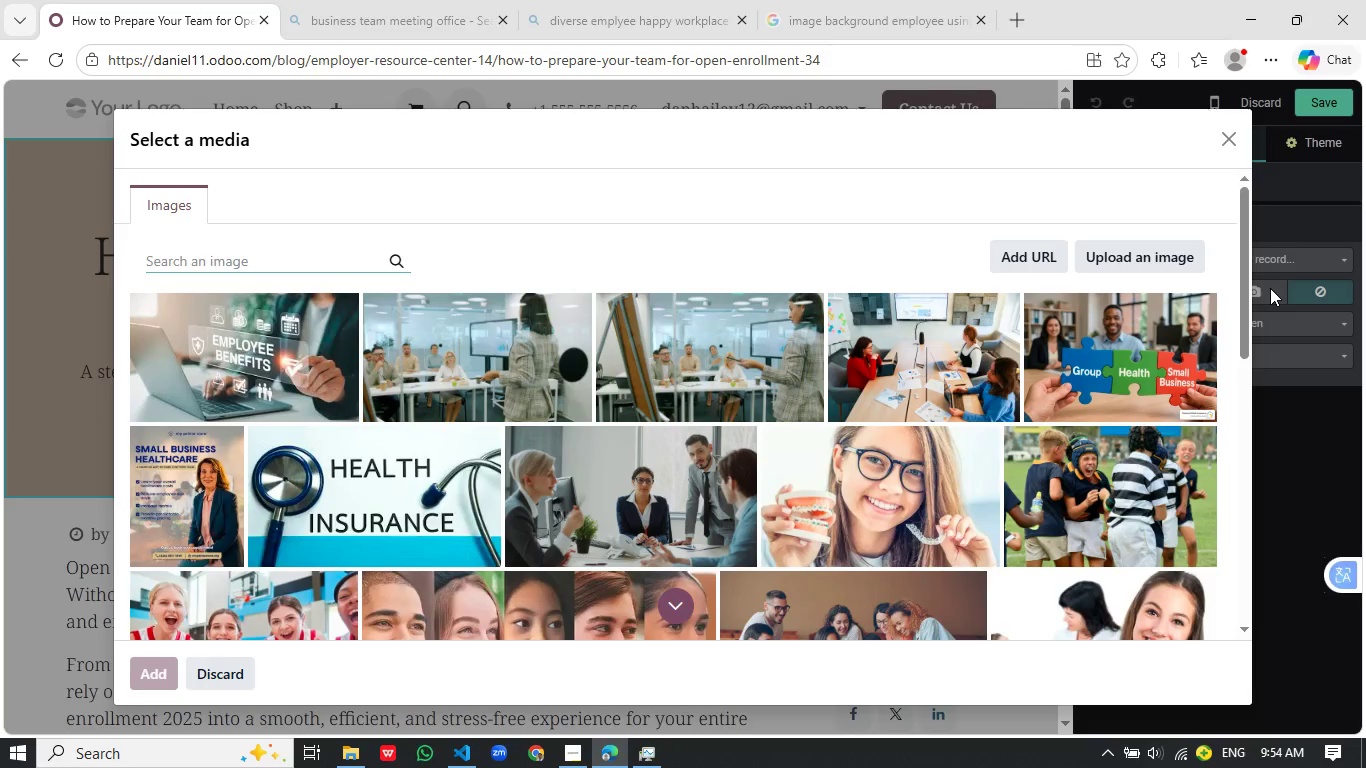 
wait(10.11)
 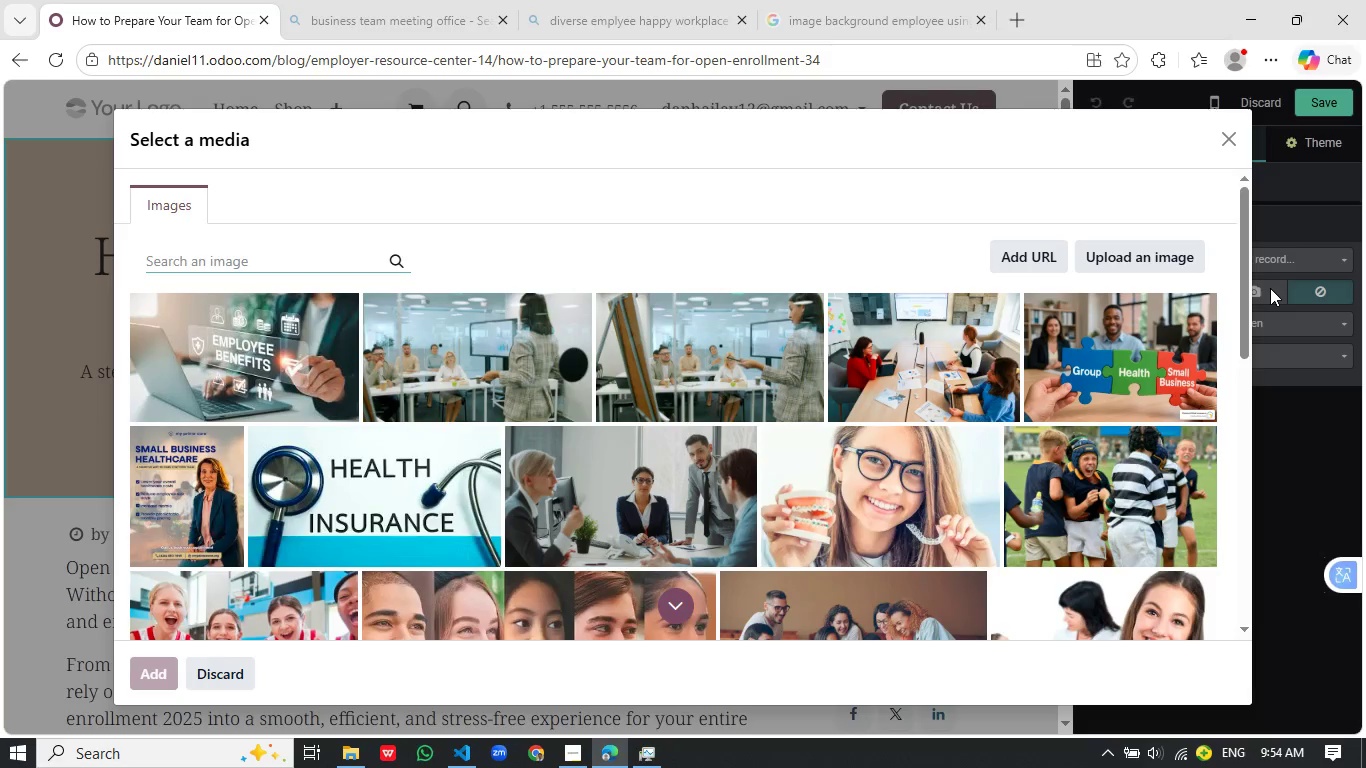 
left_click([723, 362])
 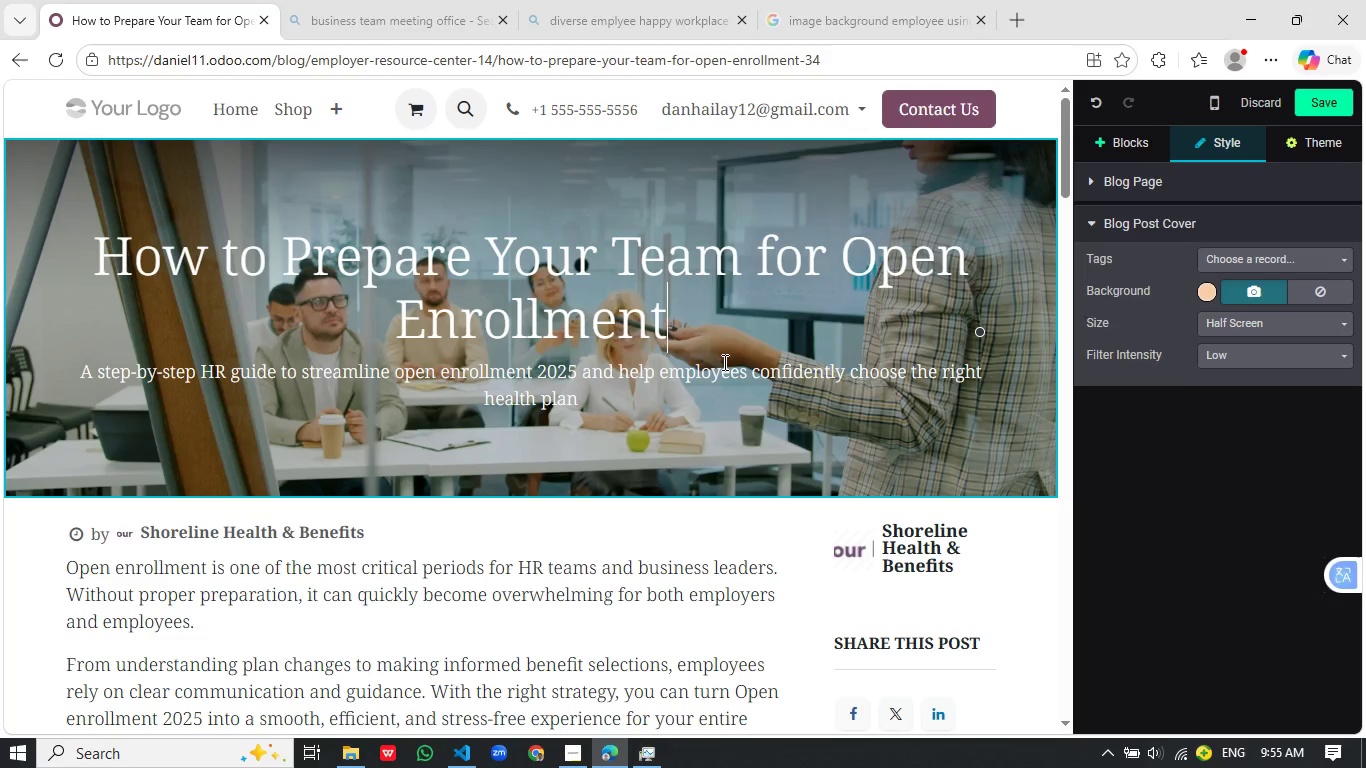 
wait(8.84)
 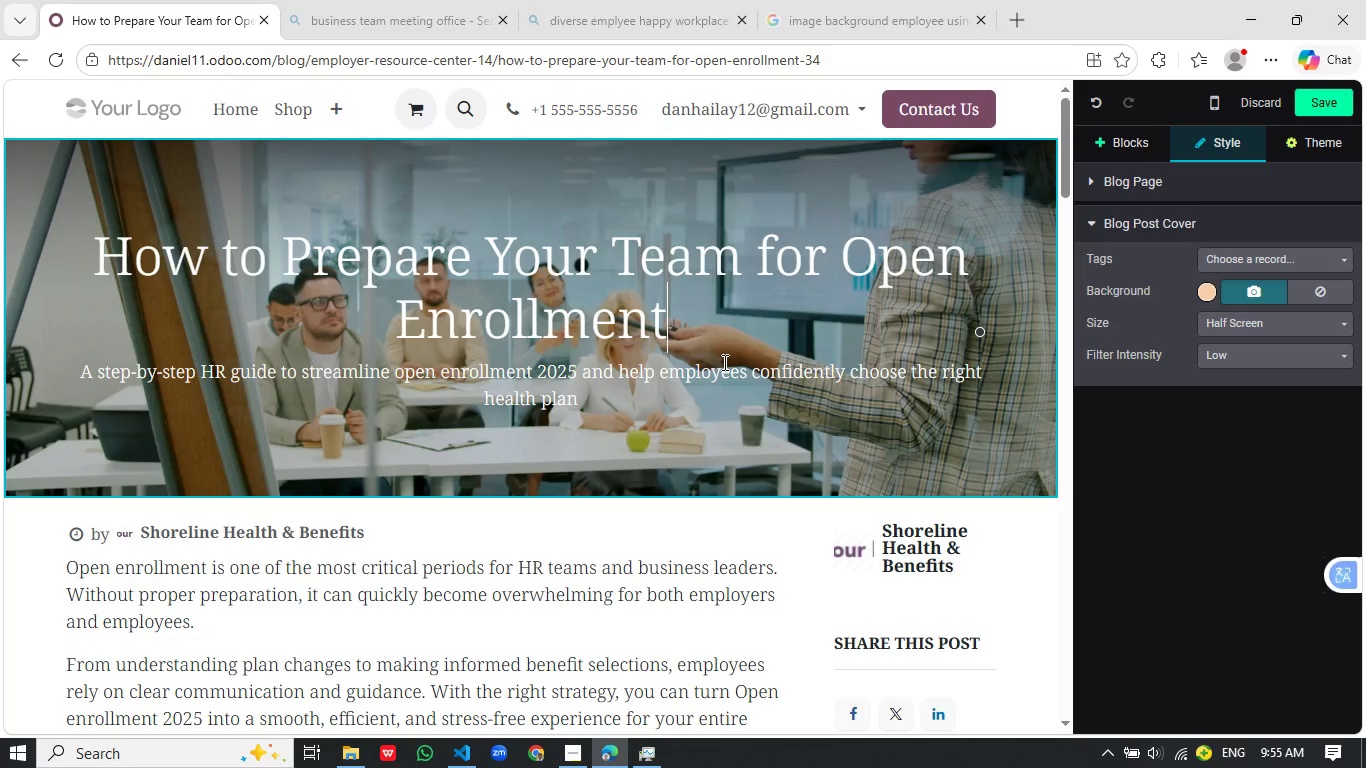 
left_click([1272, 362])
 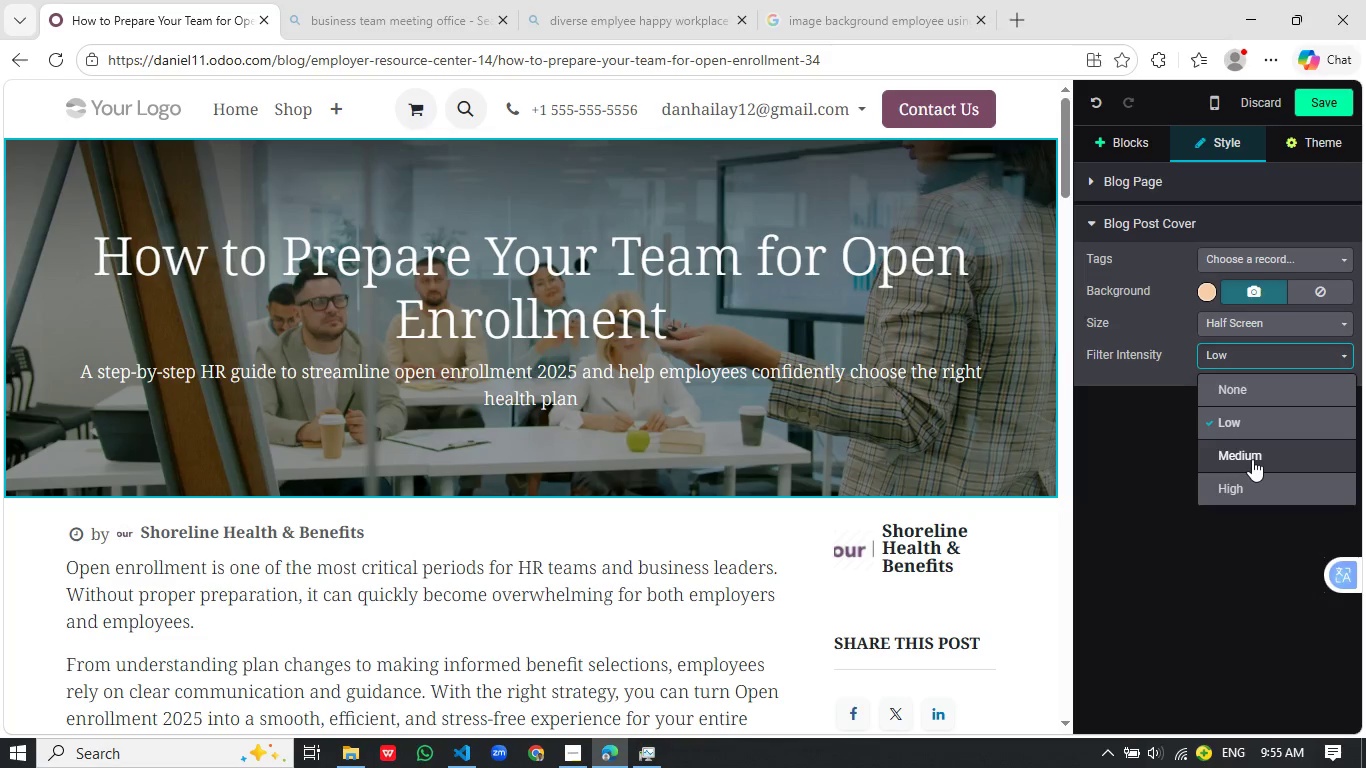 
left_click([1252, 459])
 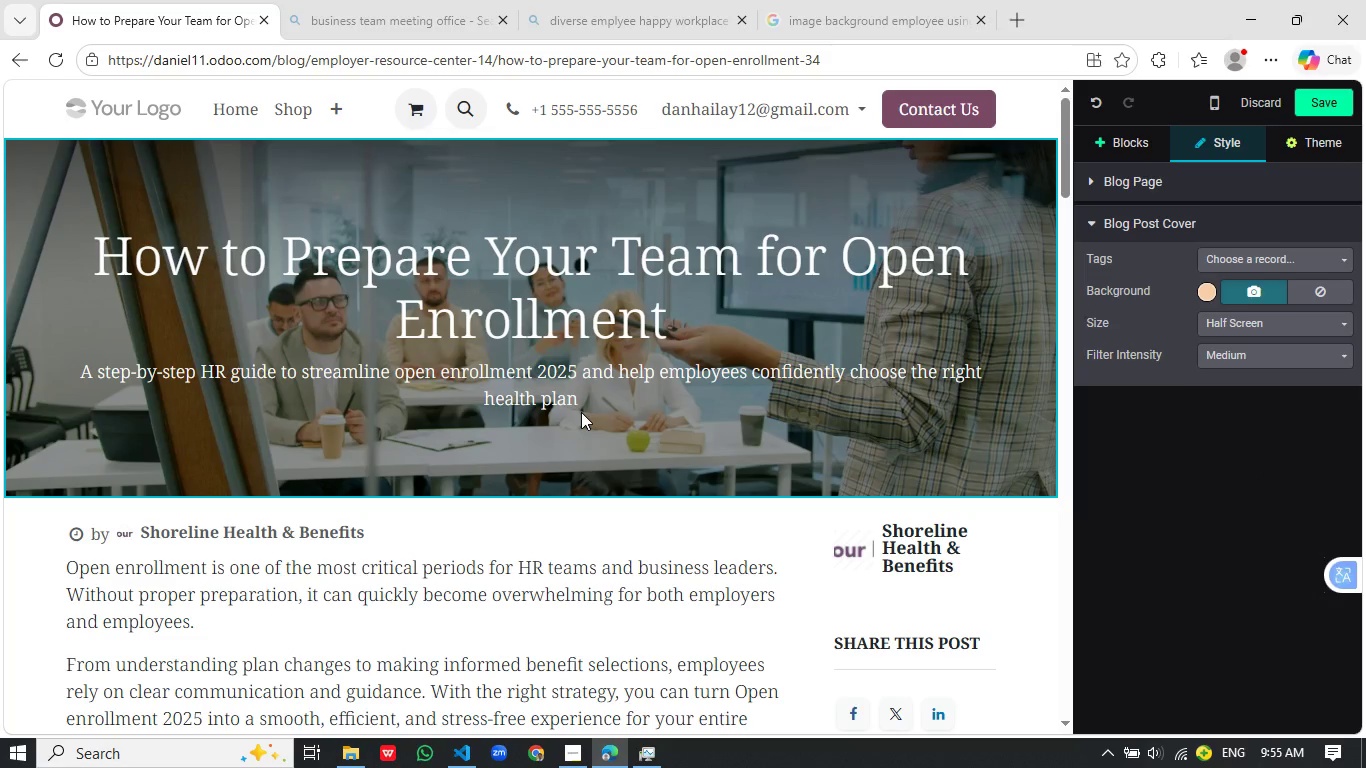 
scroll: coordinate [588, 410], scroll_direction: down, amount: 21.0
 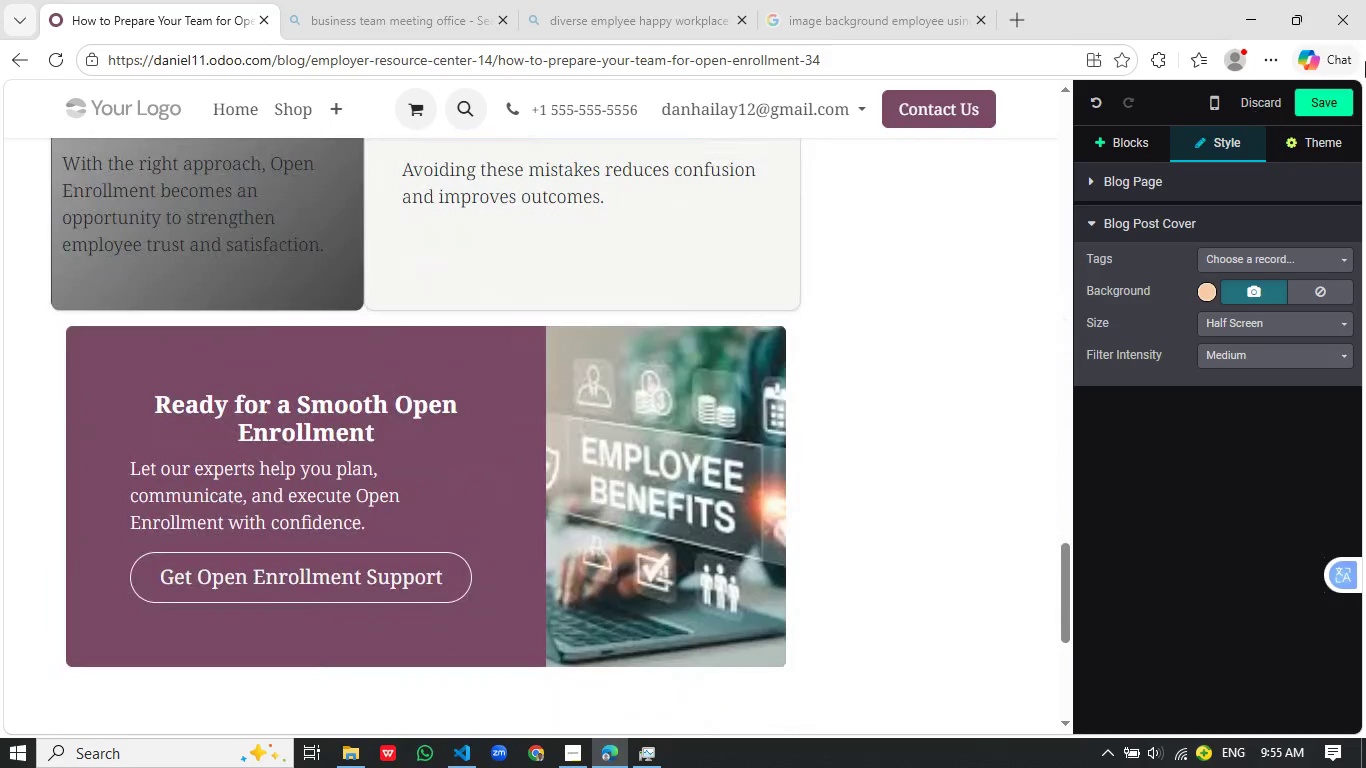 
left_click([1311, 106])
 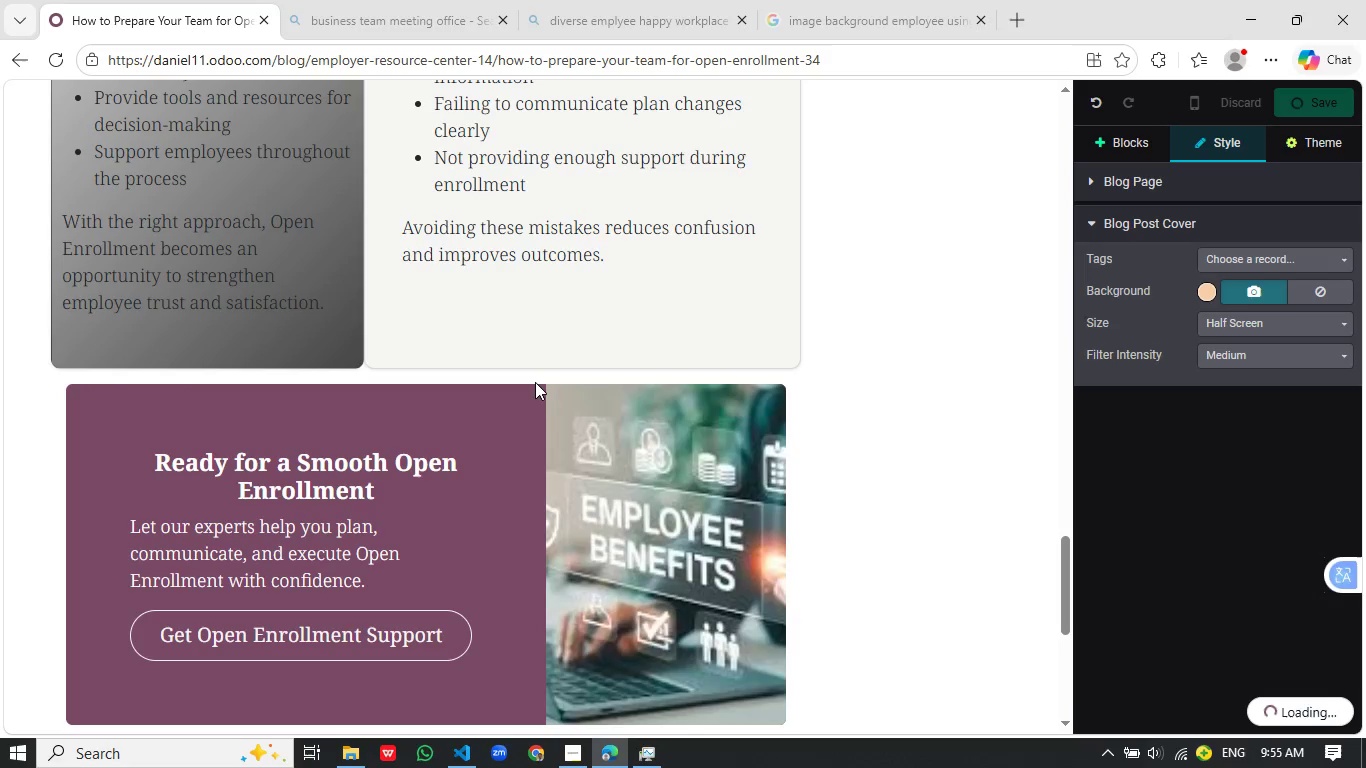 
wait(15.81)
 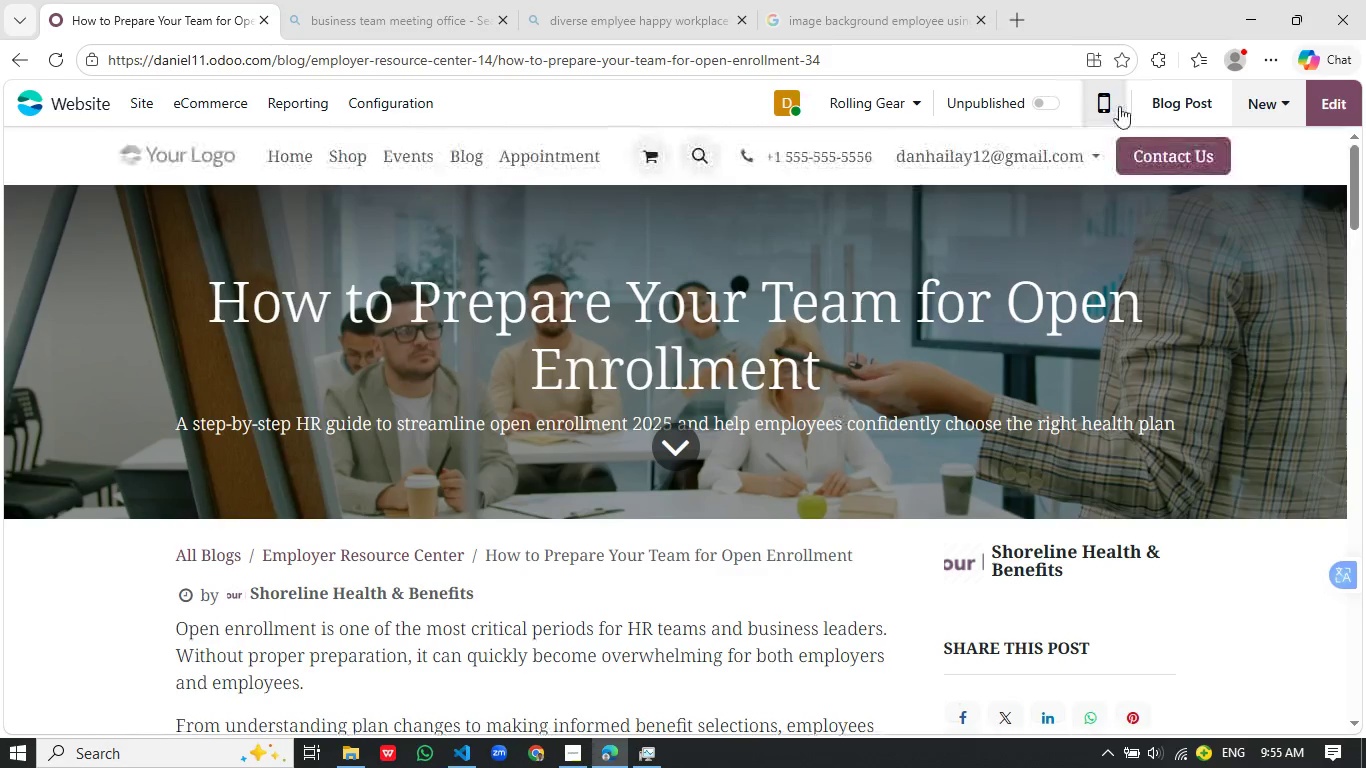 
left_click([1183, 102])
 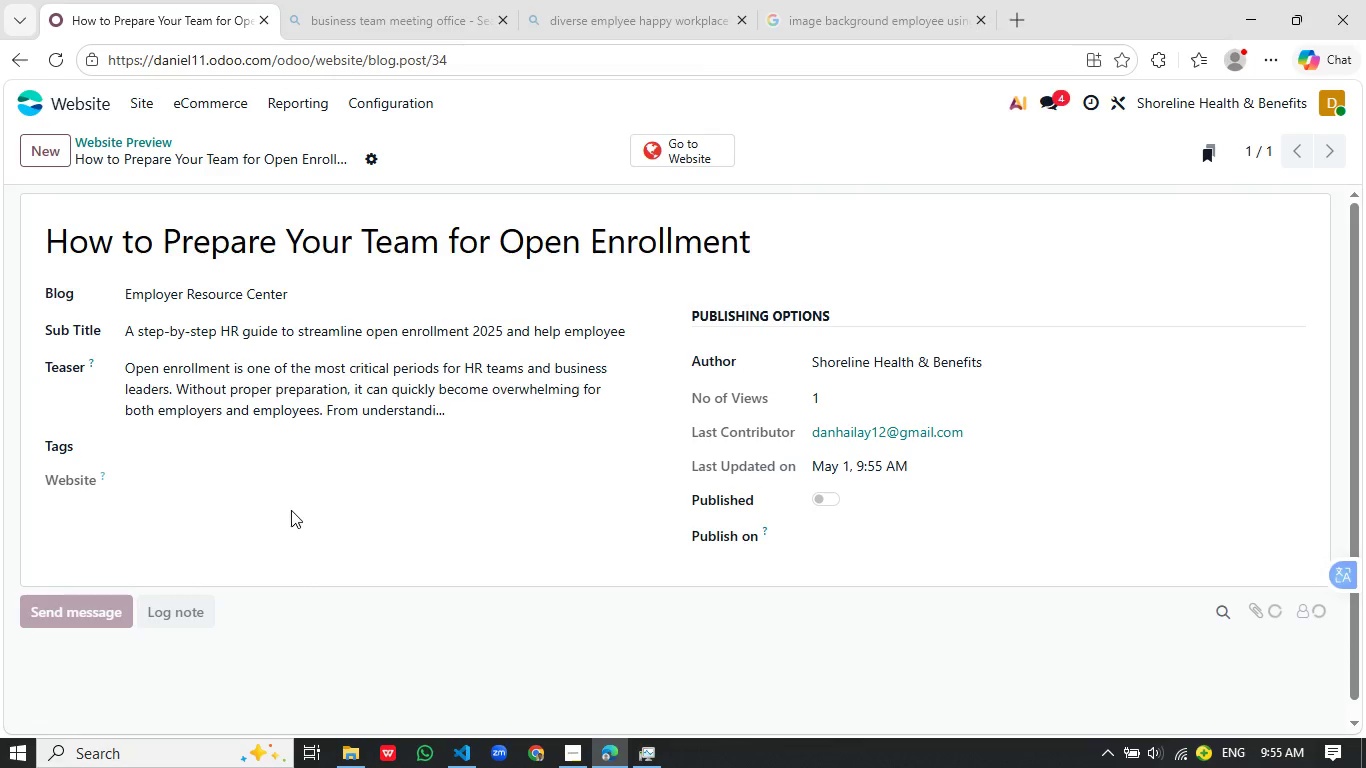 
scroll: coordinate [833, 393], scroll_direction: up, amount: 35.0
 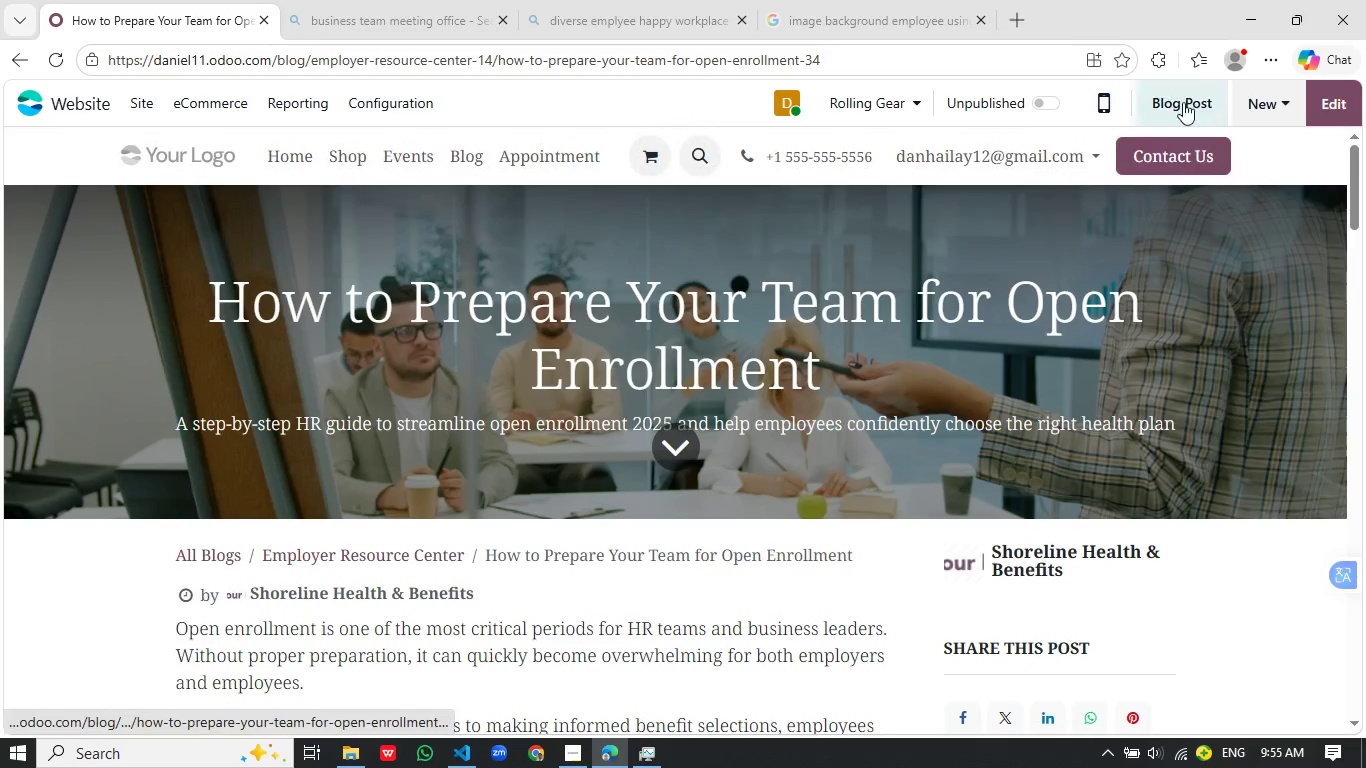 
left_click([272, 448])
 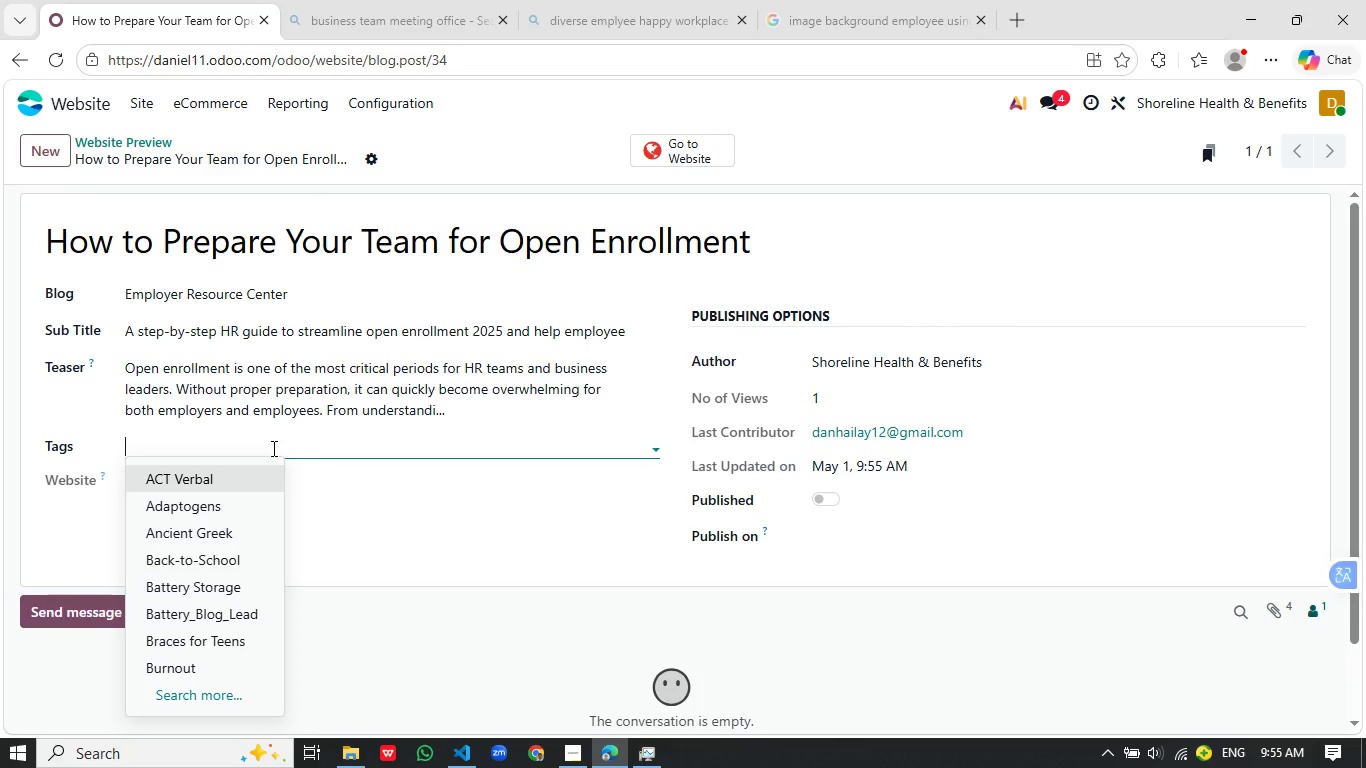 
wait(7.5)
 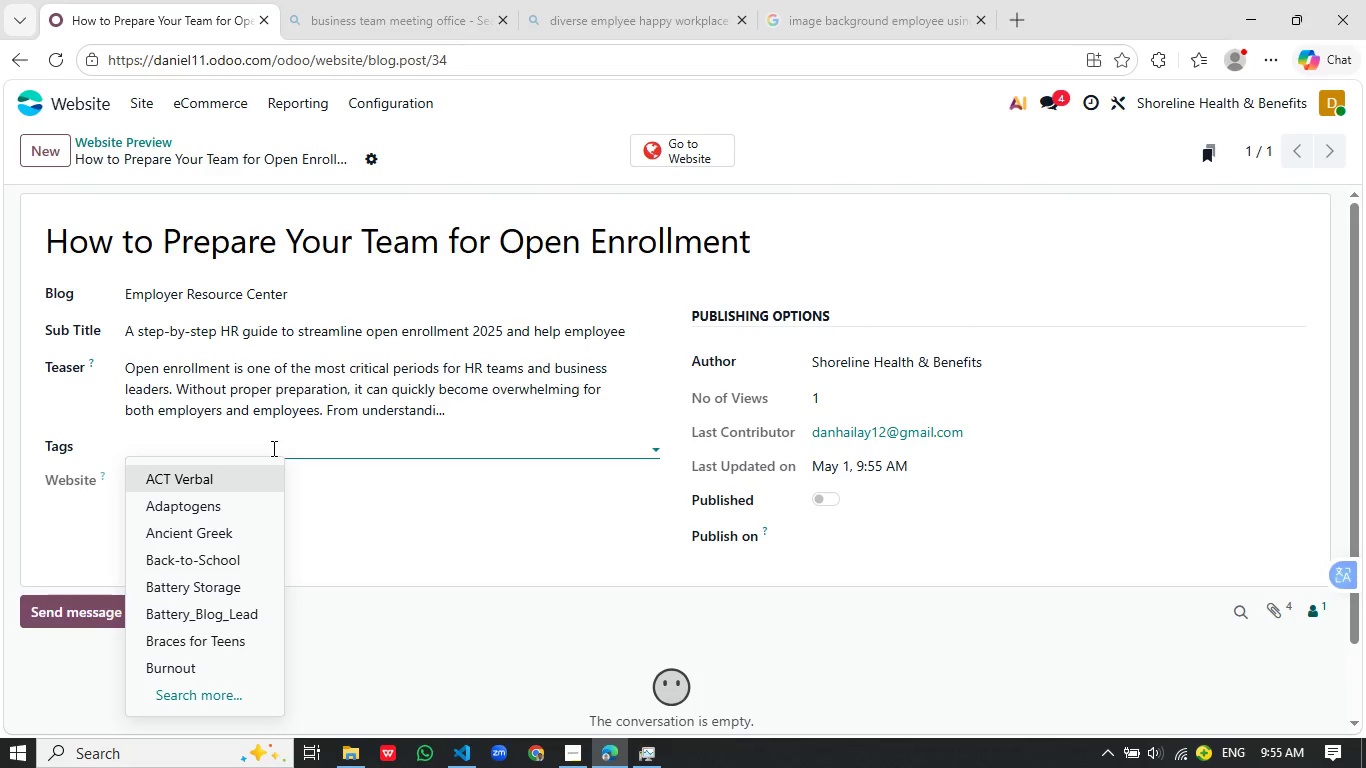 
type(OPen)
key(Backspace)
key(Backspace)
key(Backspace)
type(pen Enrollment)
 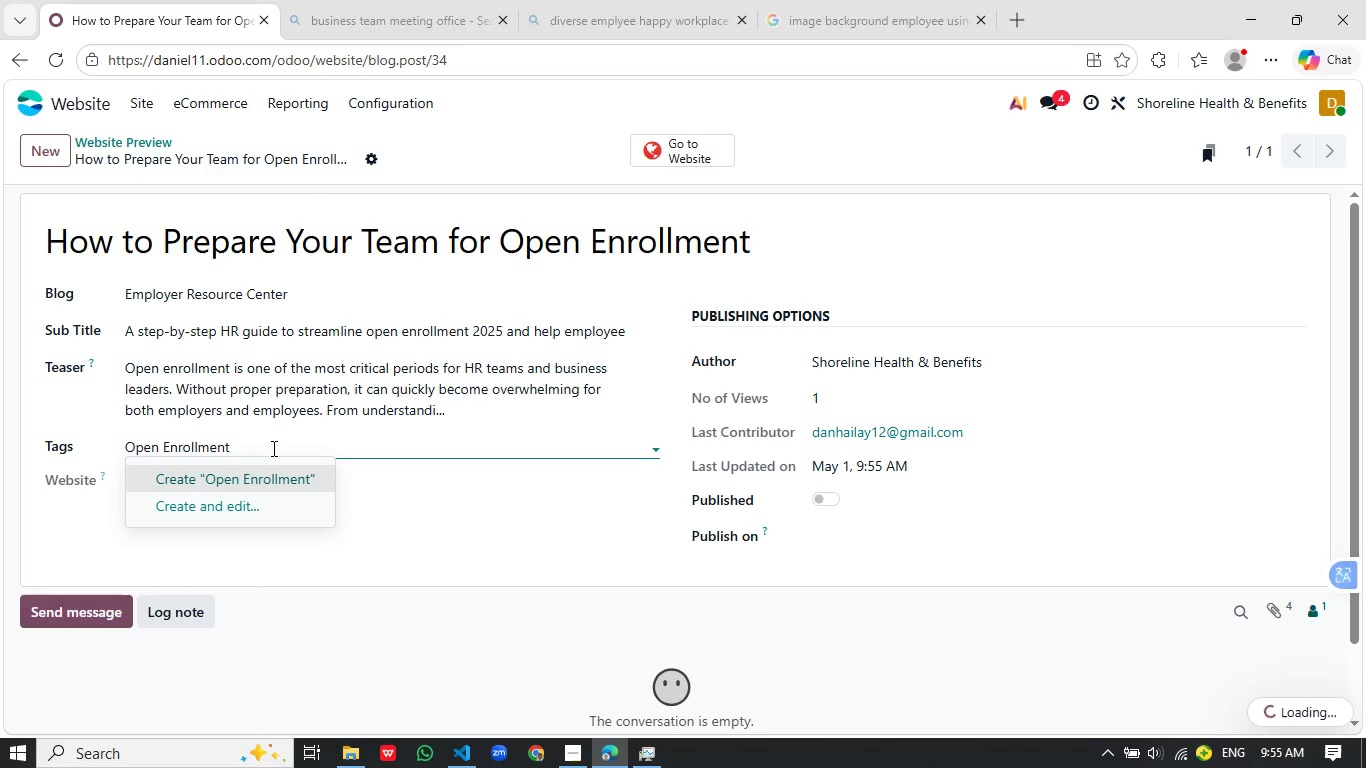 
key(Enter)
 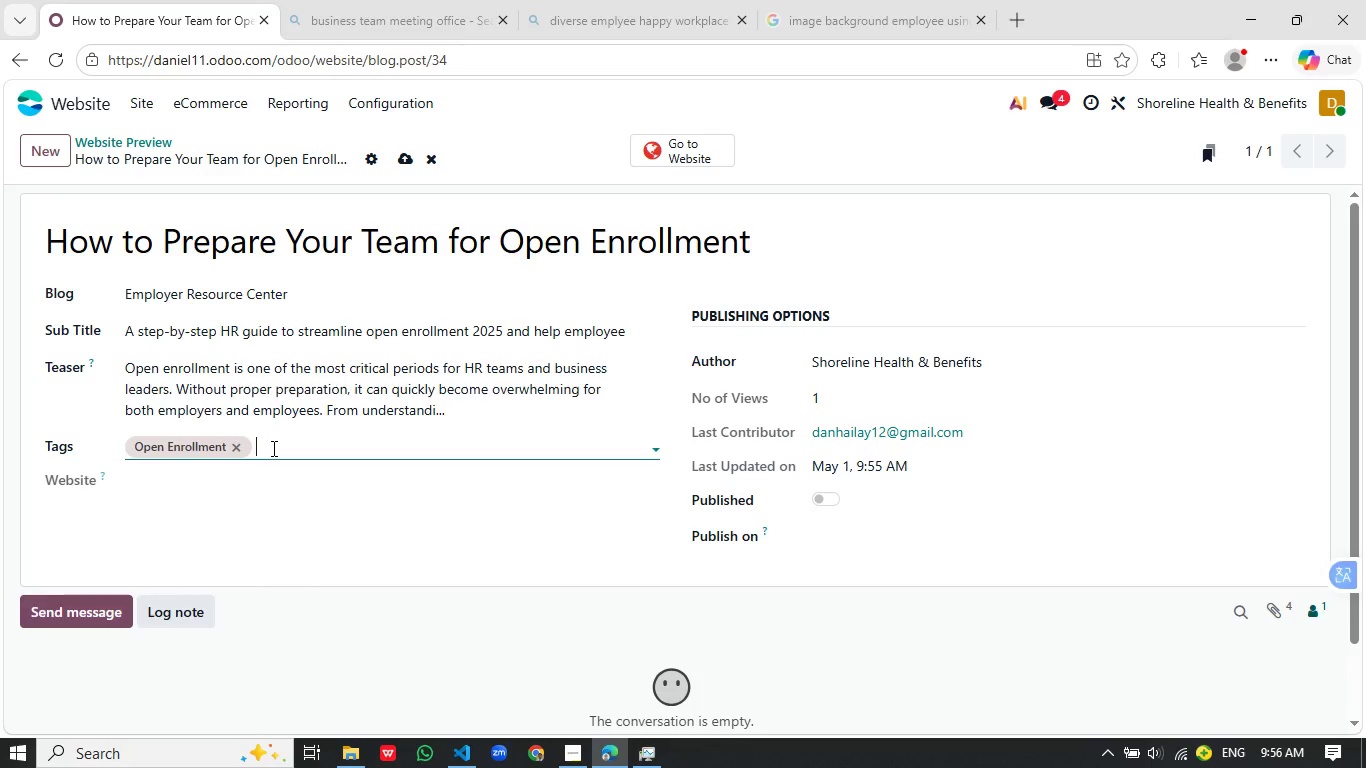 
type(HR Strategy)
 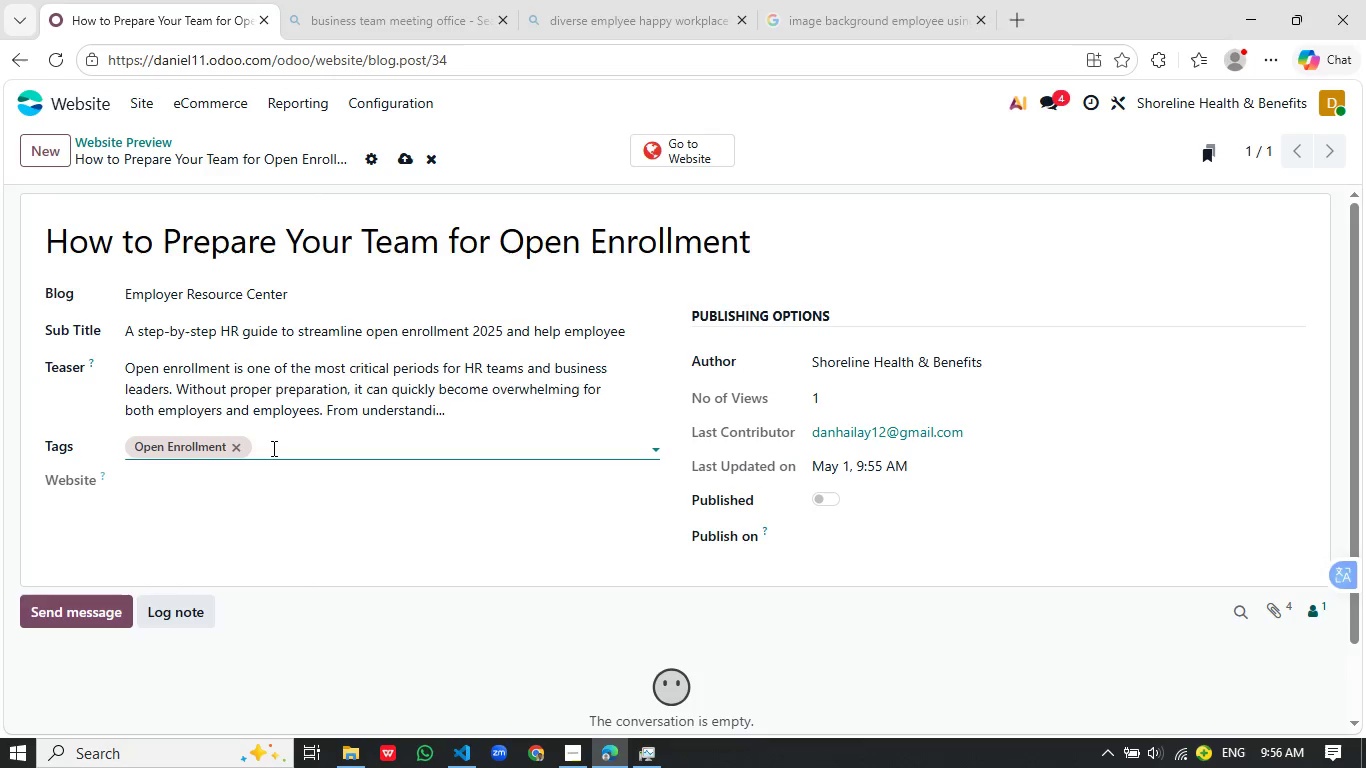 
key(Enter)
 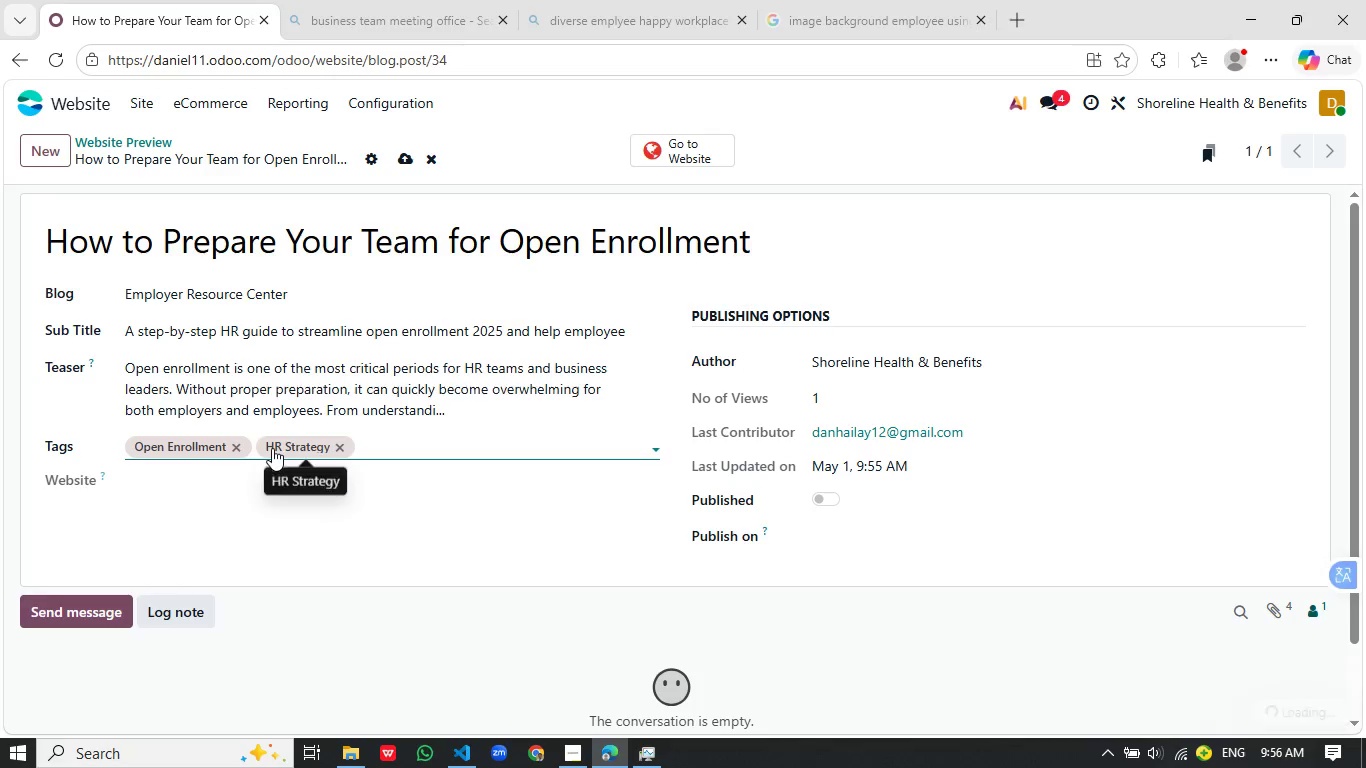 
type(Heath Insurance)
 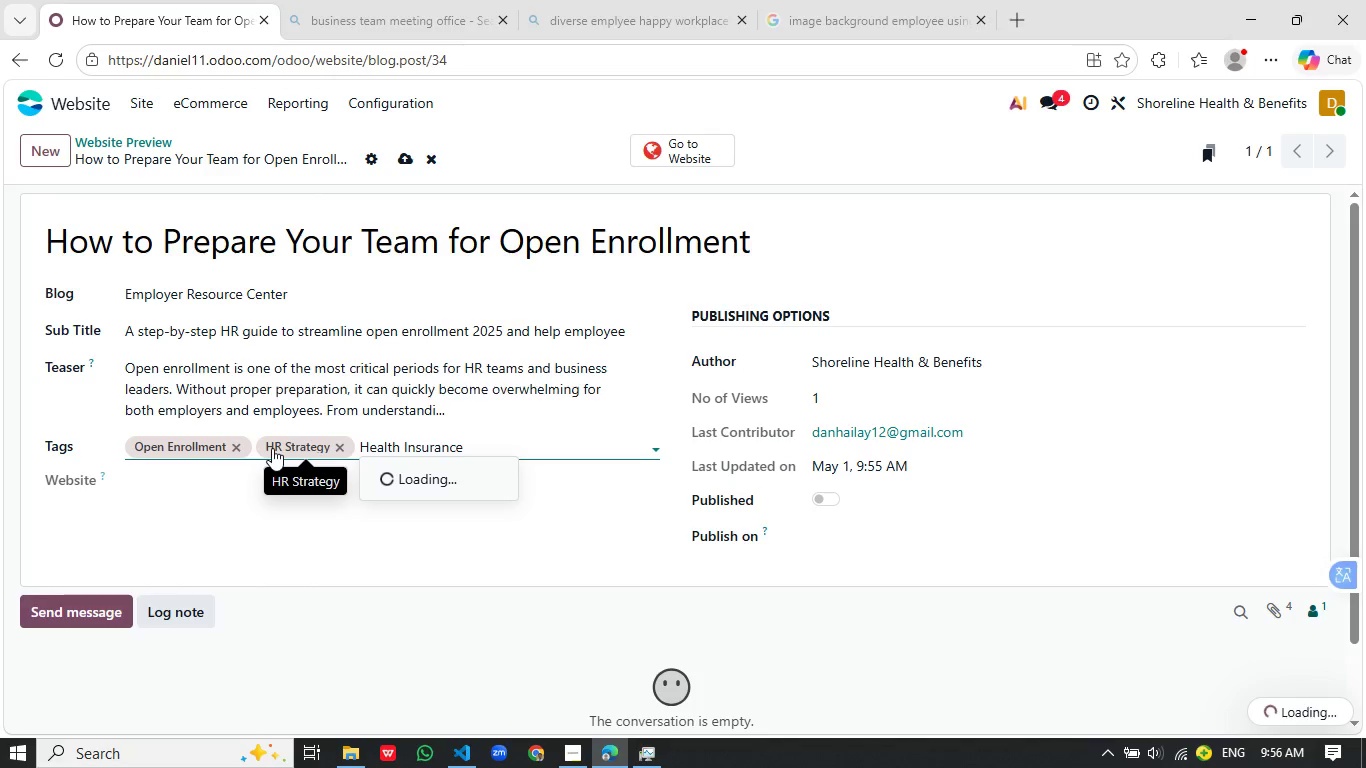 
key(Enter)
 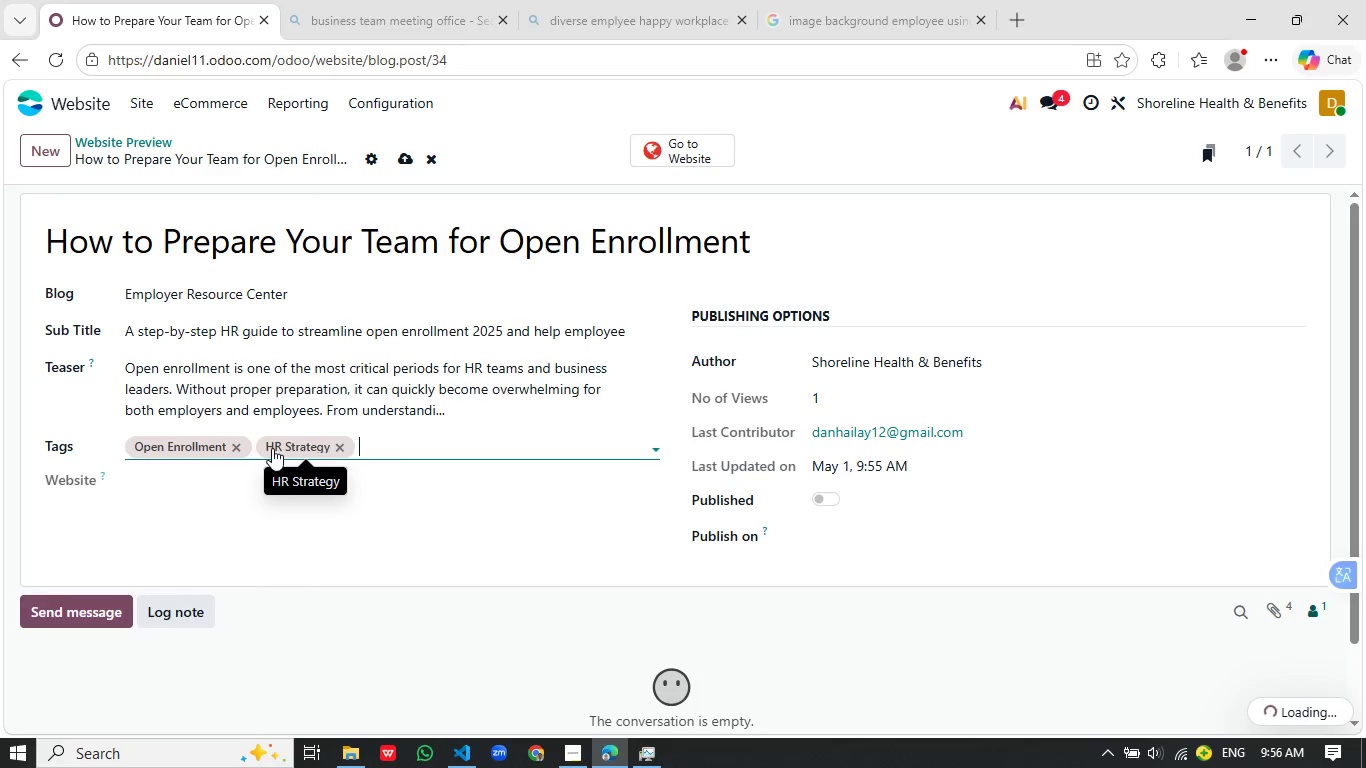 
type(Employee Benefits)
 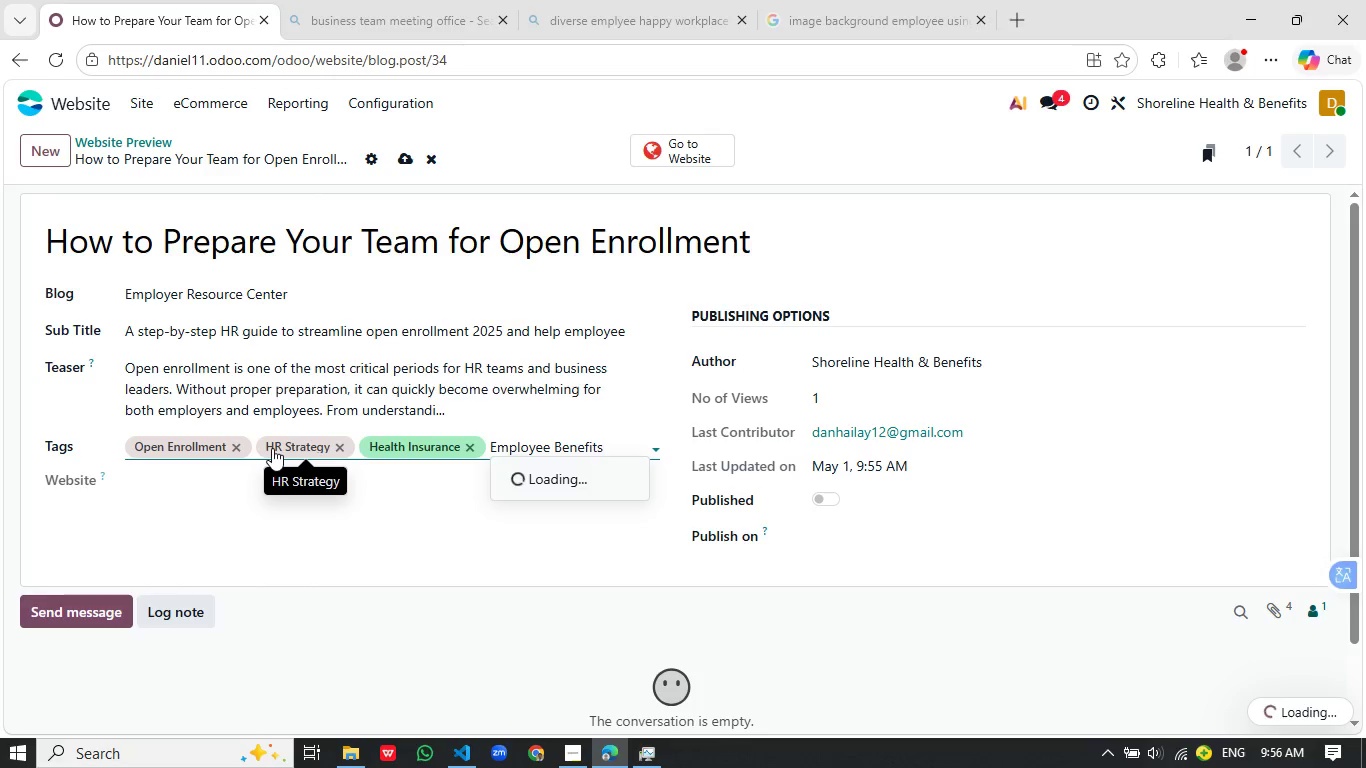 
key(Enter)
 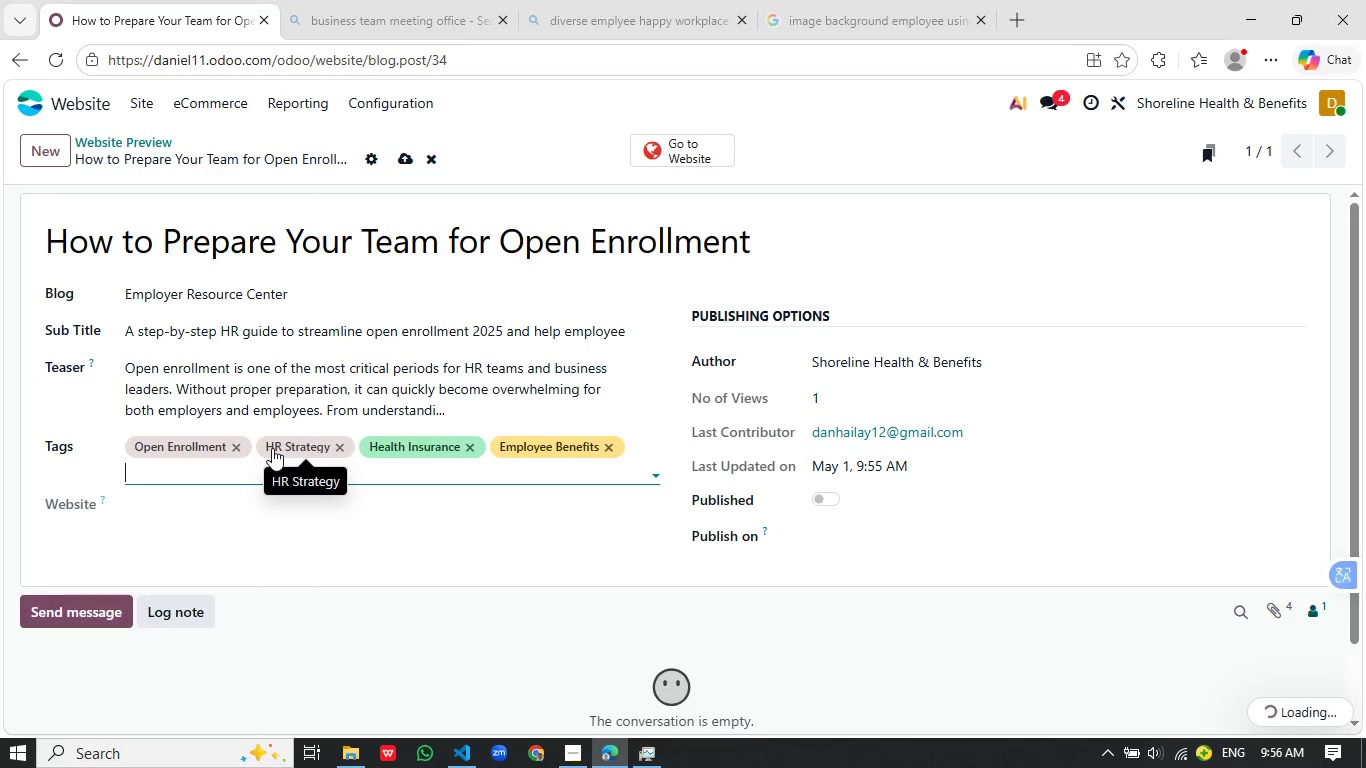 
type(Compliance)
 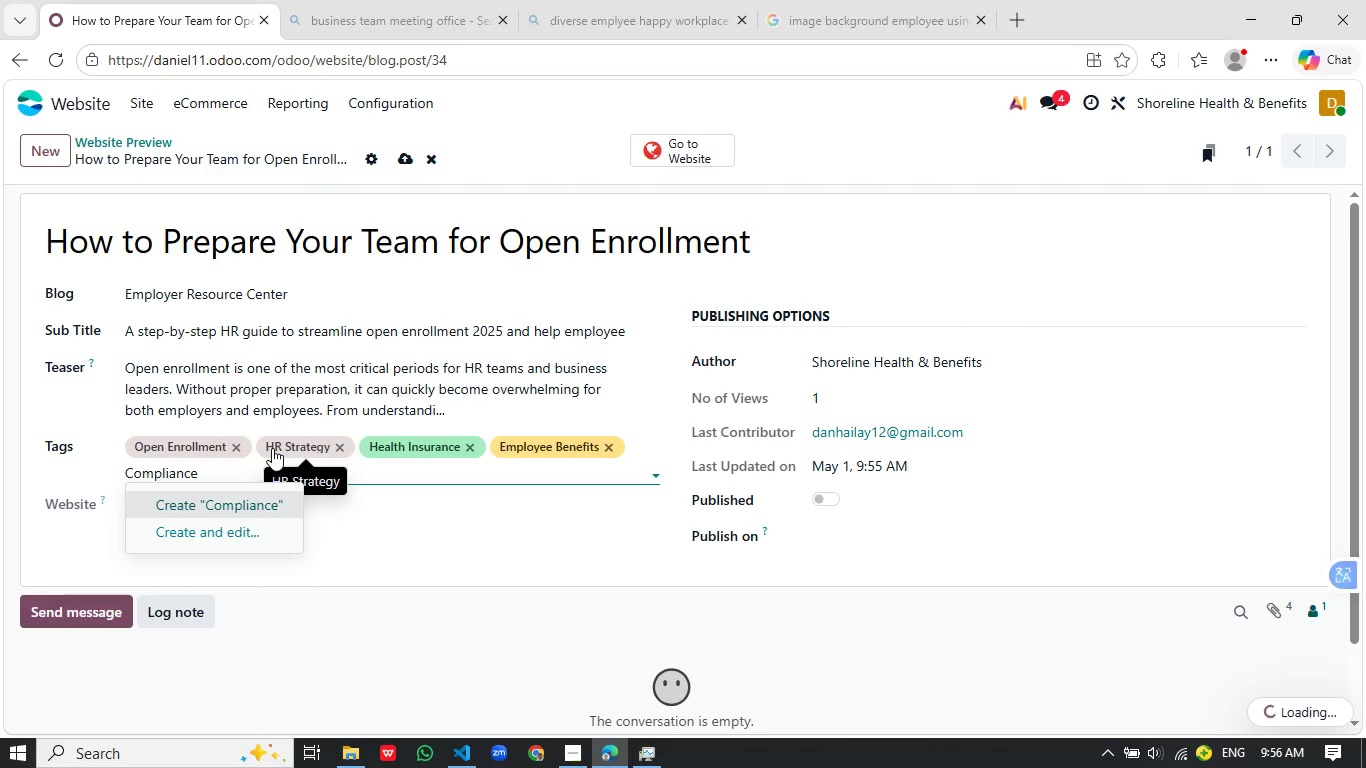 
key(Enter)
 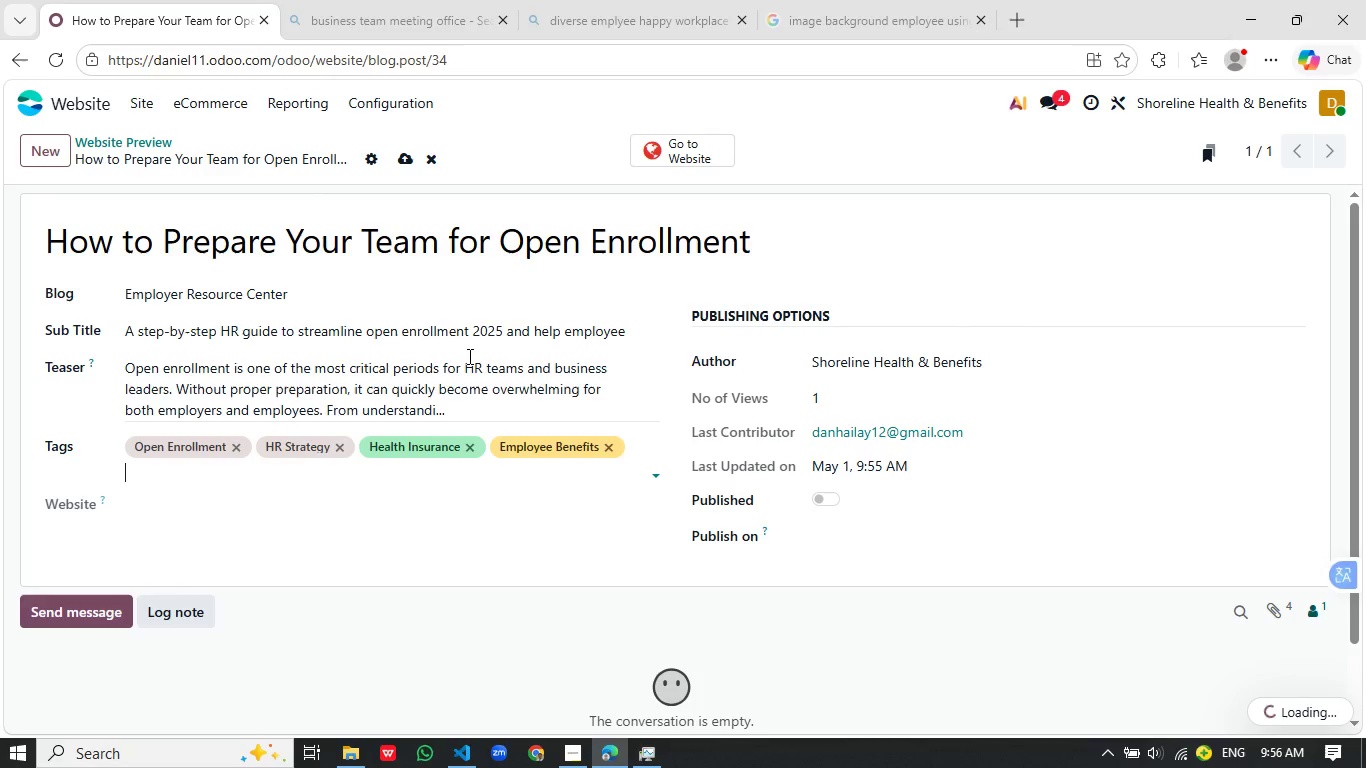 
wait(8.19)
 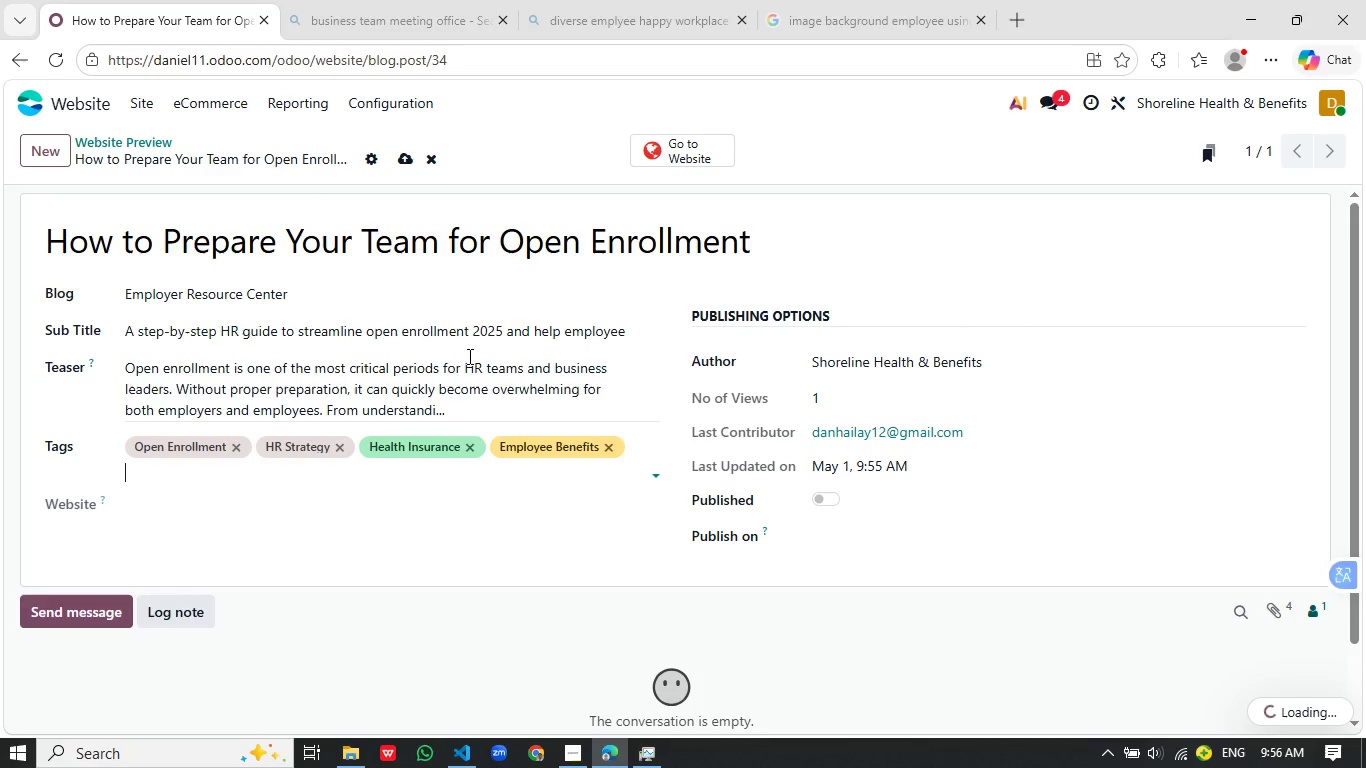 
left_click([839, 498])
 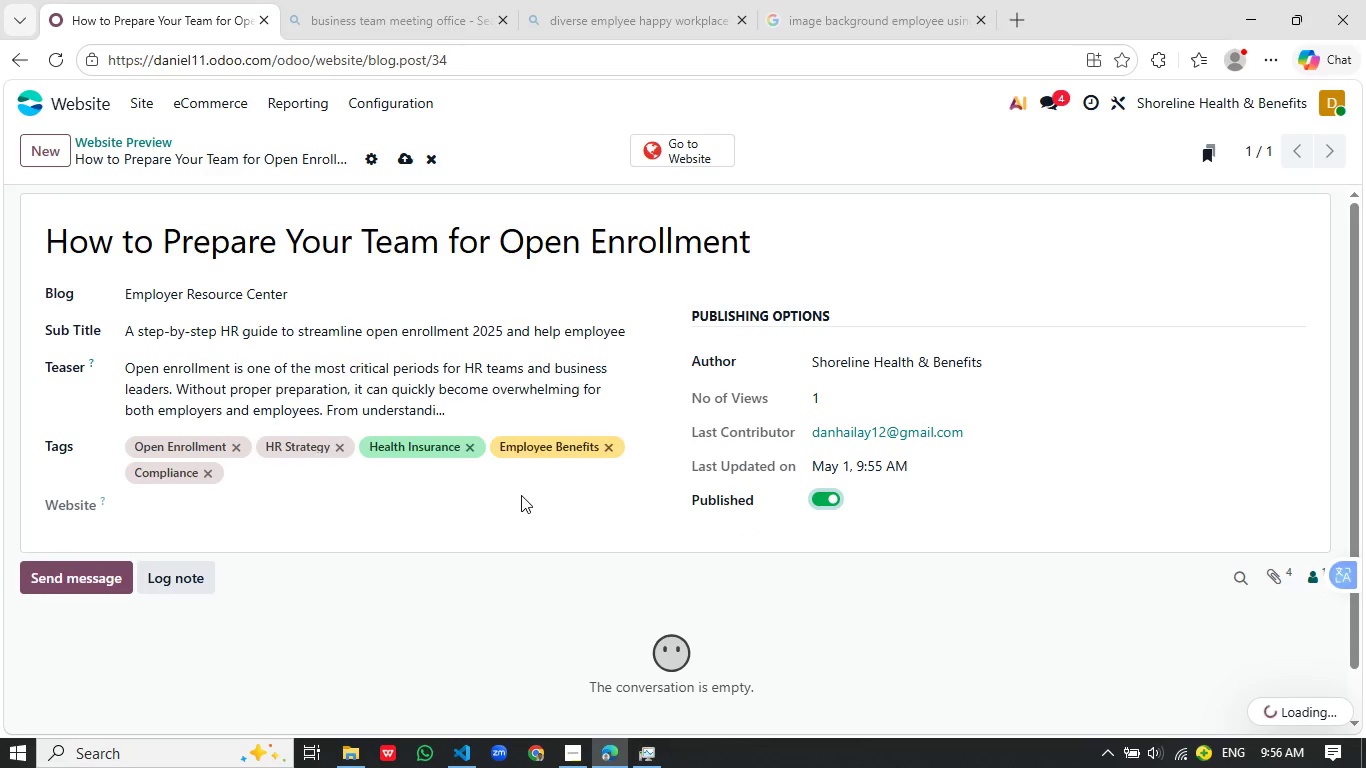 
left_click([689, 143])
 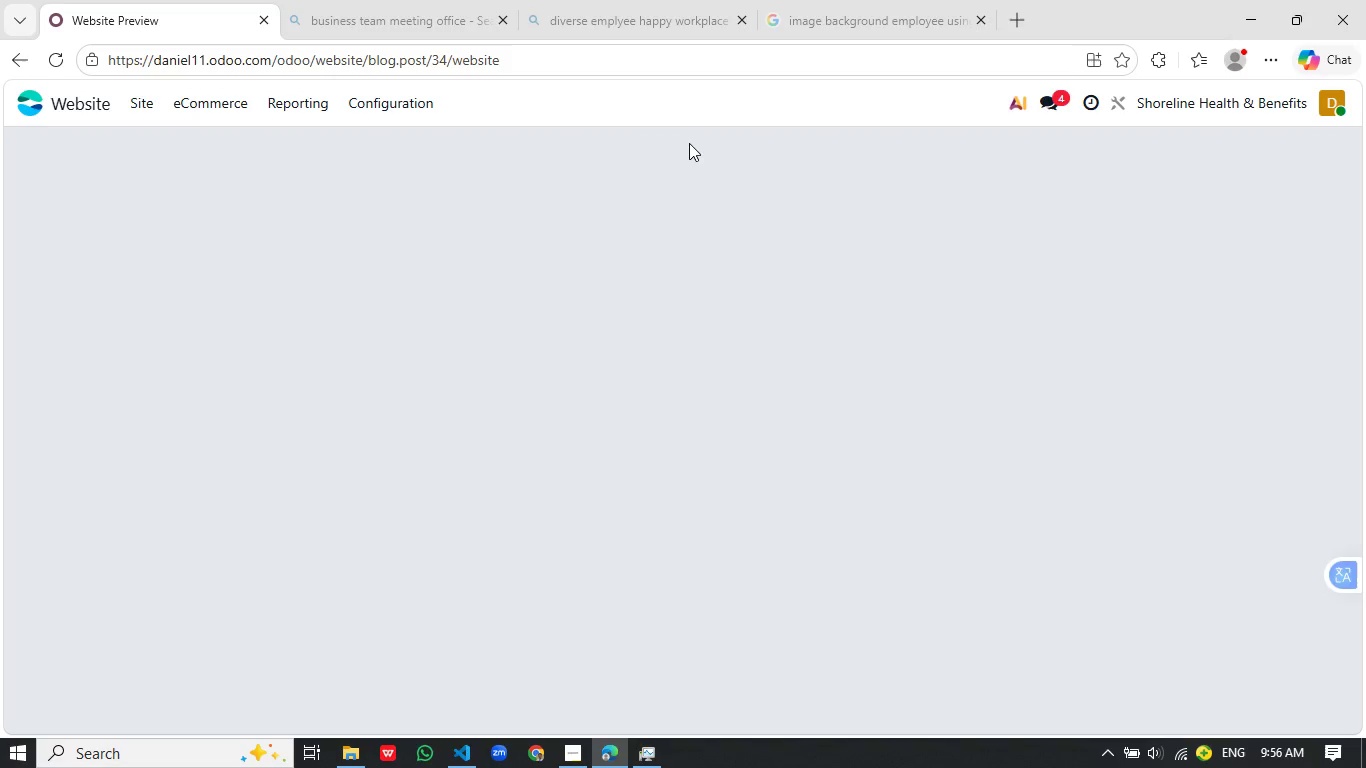 
scroll: coordinate [521, 495], scroll_direction: up, amount: 1.0
 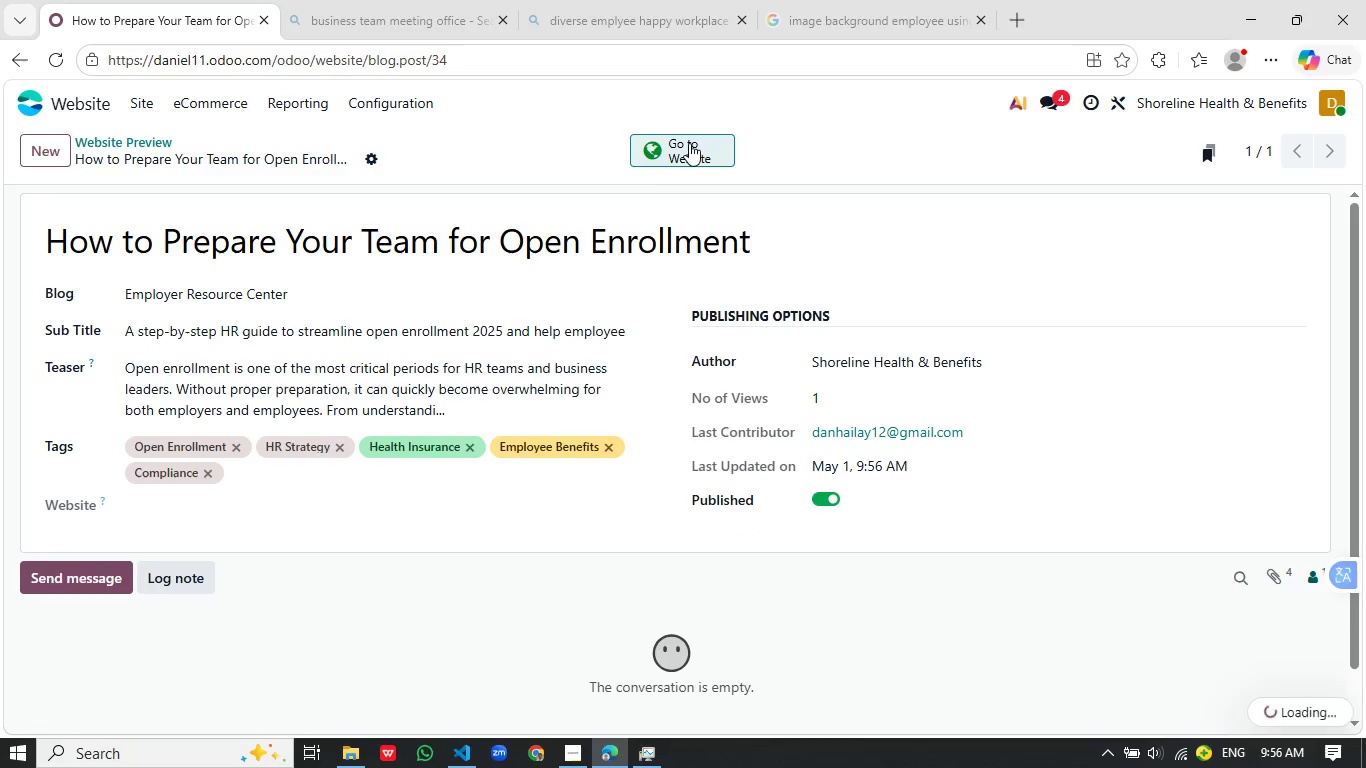 
wait(6.93)
 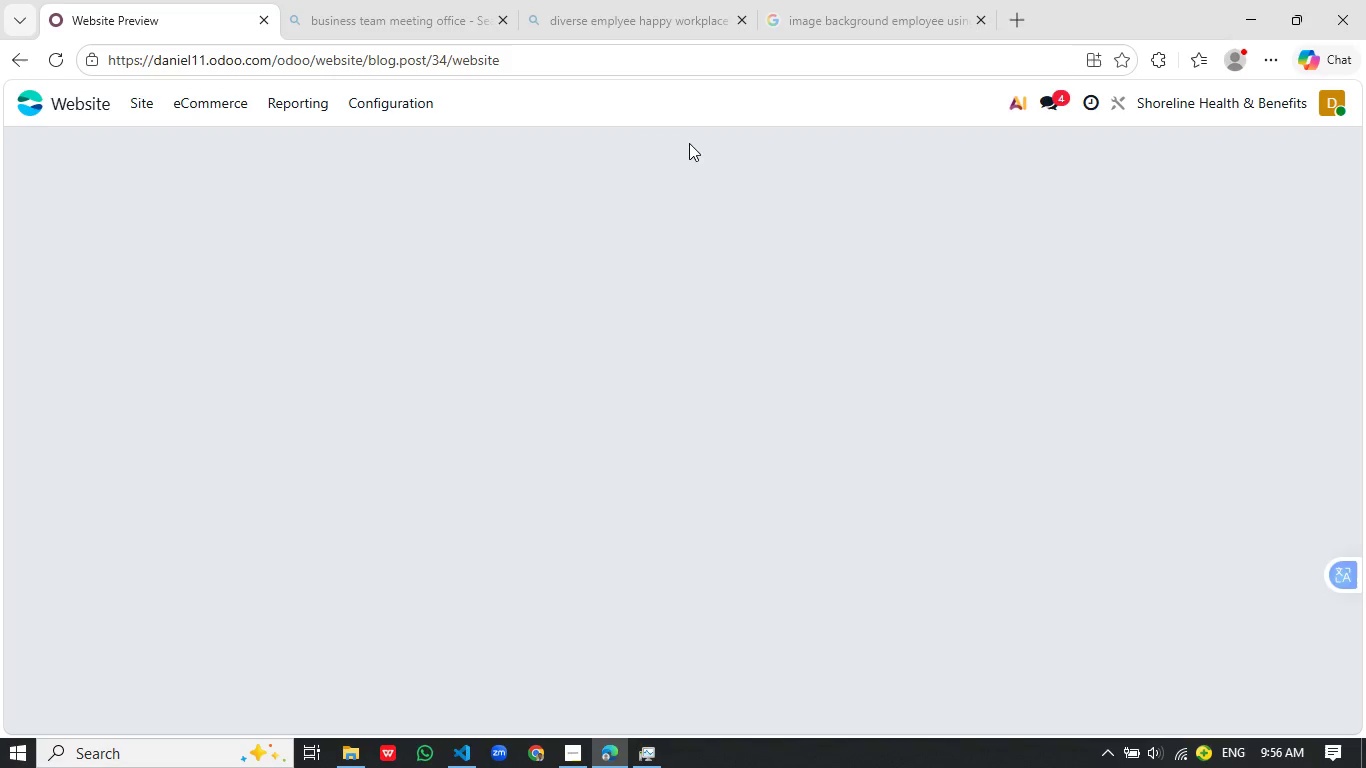 
left_click([129, 105])
 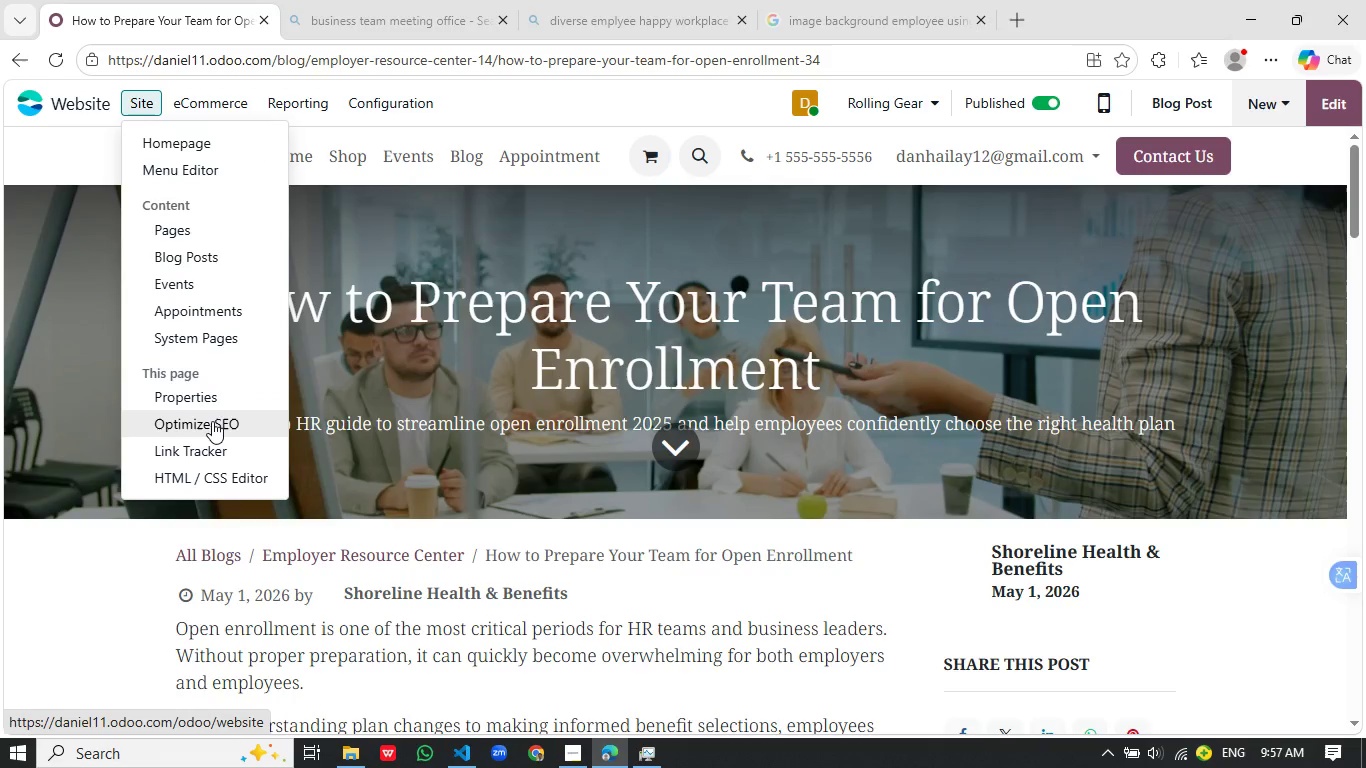 
left_click([212, 422])
 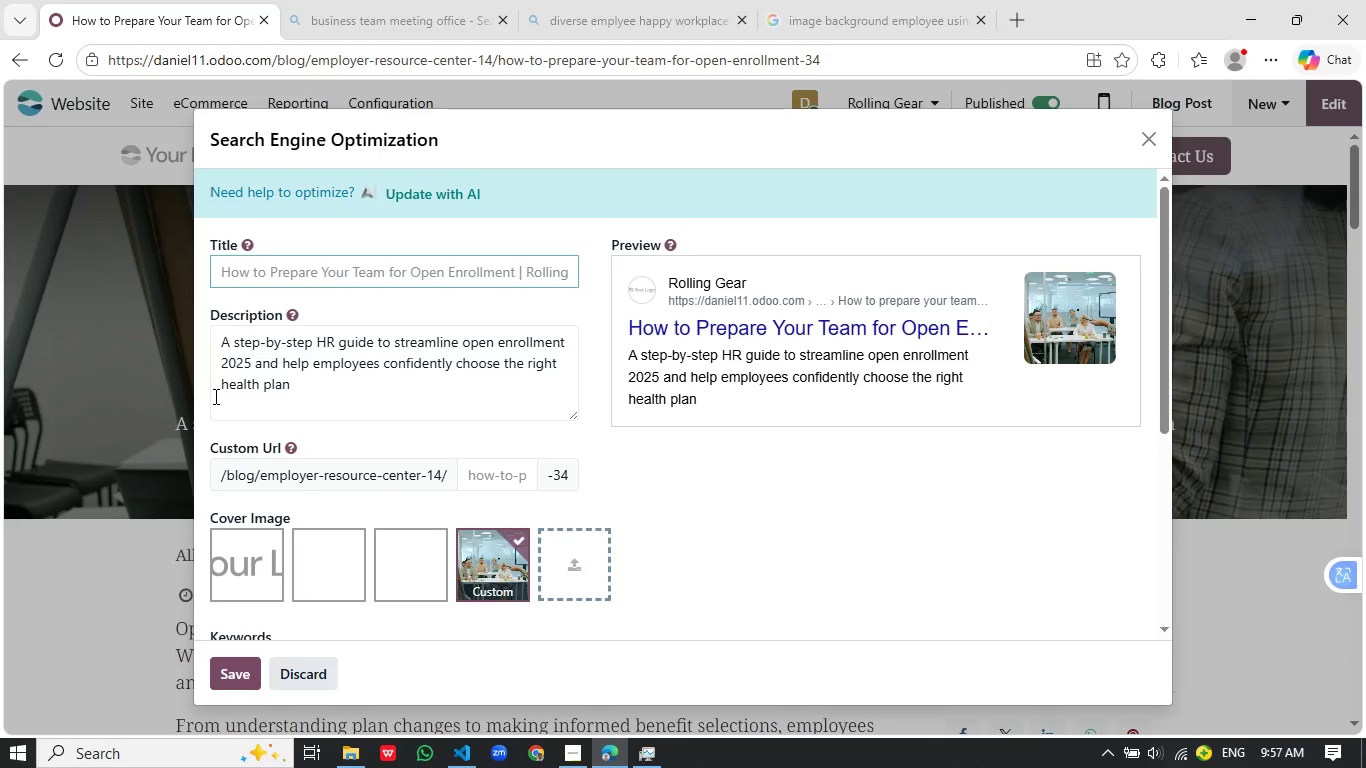 
wait(7.45)
 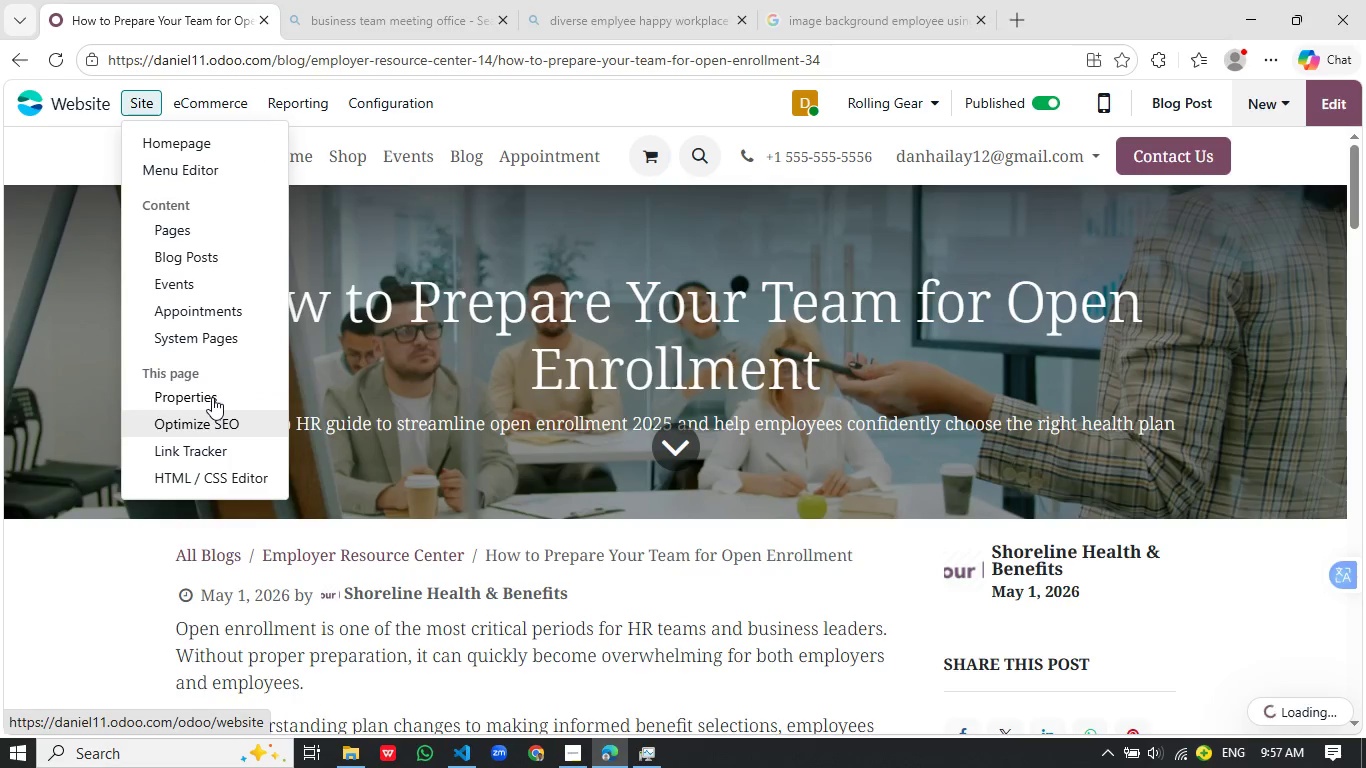 
left_click([291, 275])
 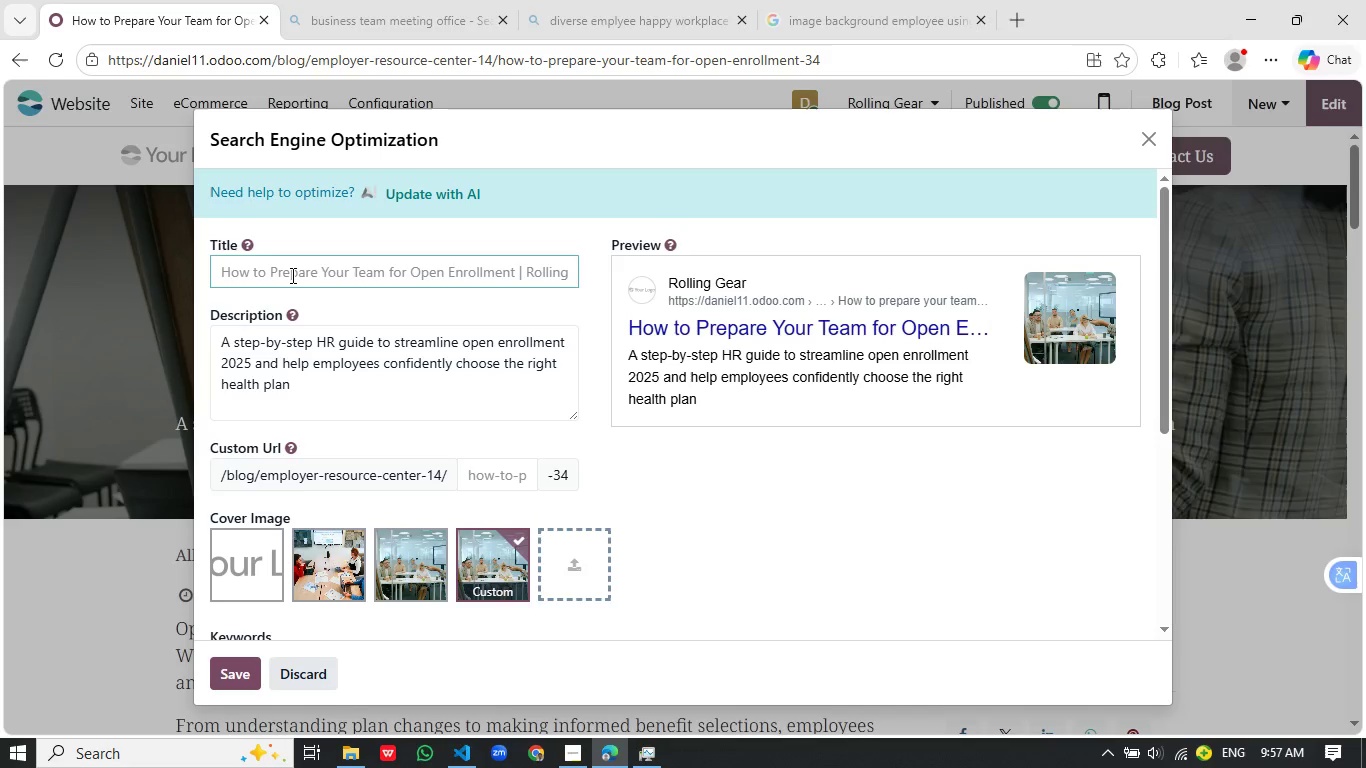 
type(Open Enroll)
 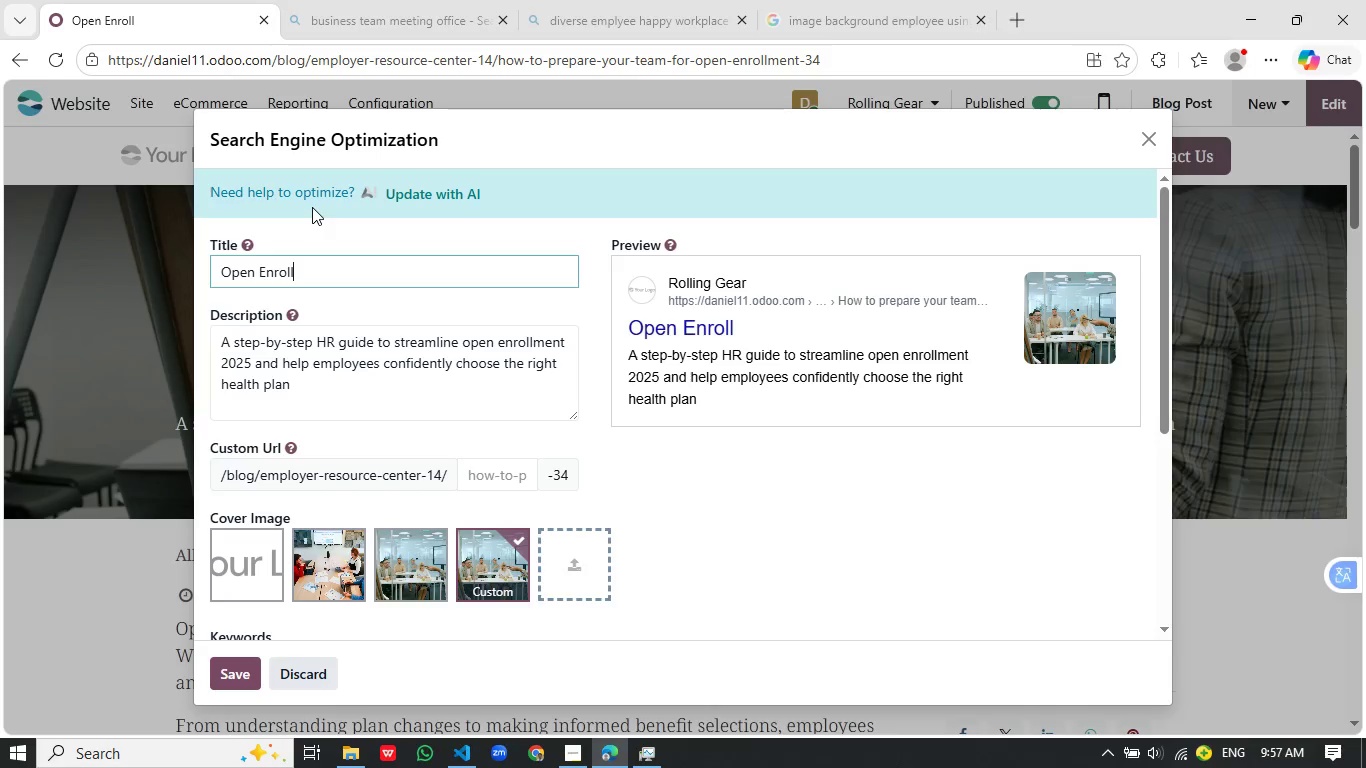 
type(ment 2025: HR)
key(Backspace)
type(R gu)
key(Backspace)
key(Backspace)
key(Backspace)
type(Guide to Health Plan Sle)
key(Backspace)
key(Backspace)
type(election)
 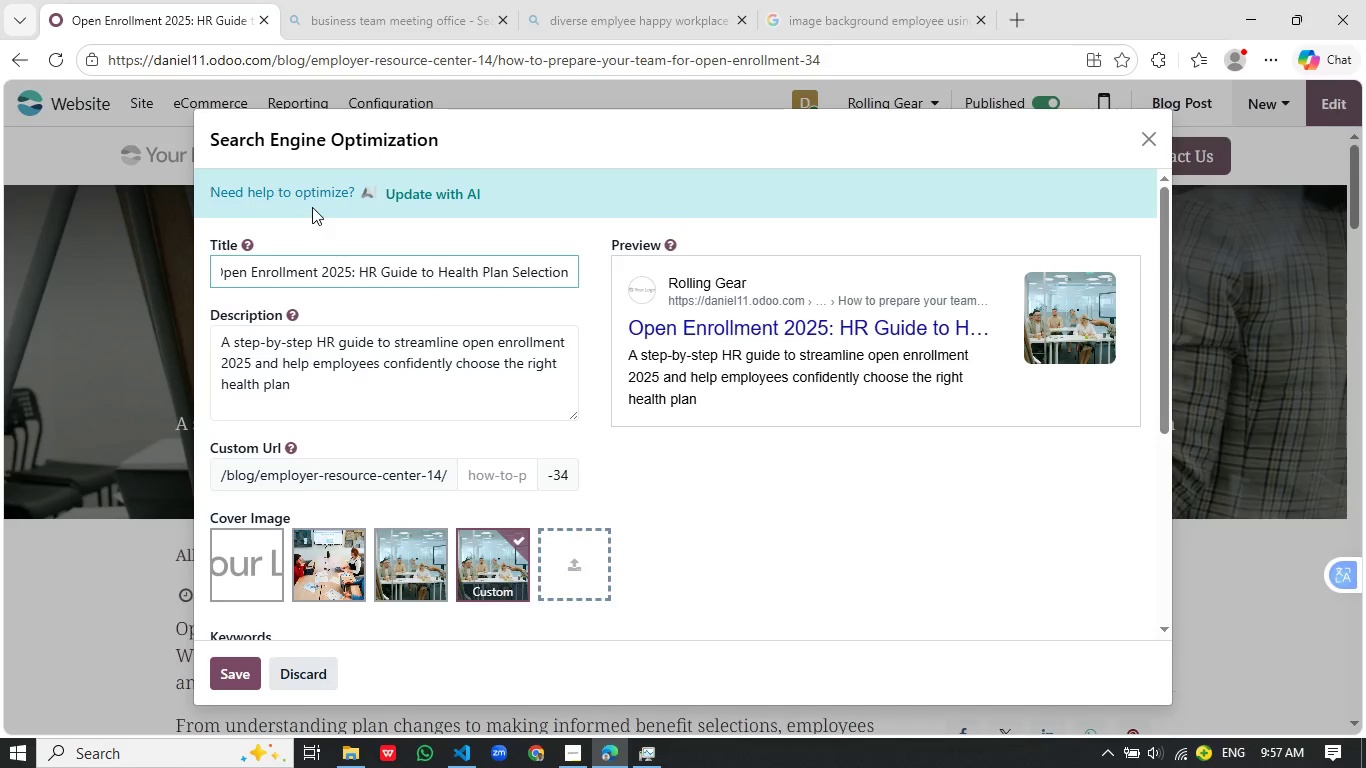 
left_click([348, 377])
 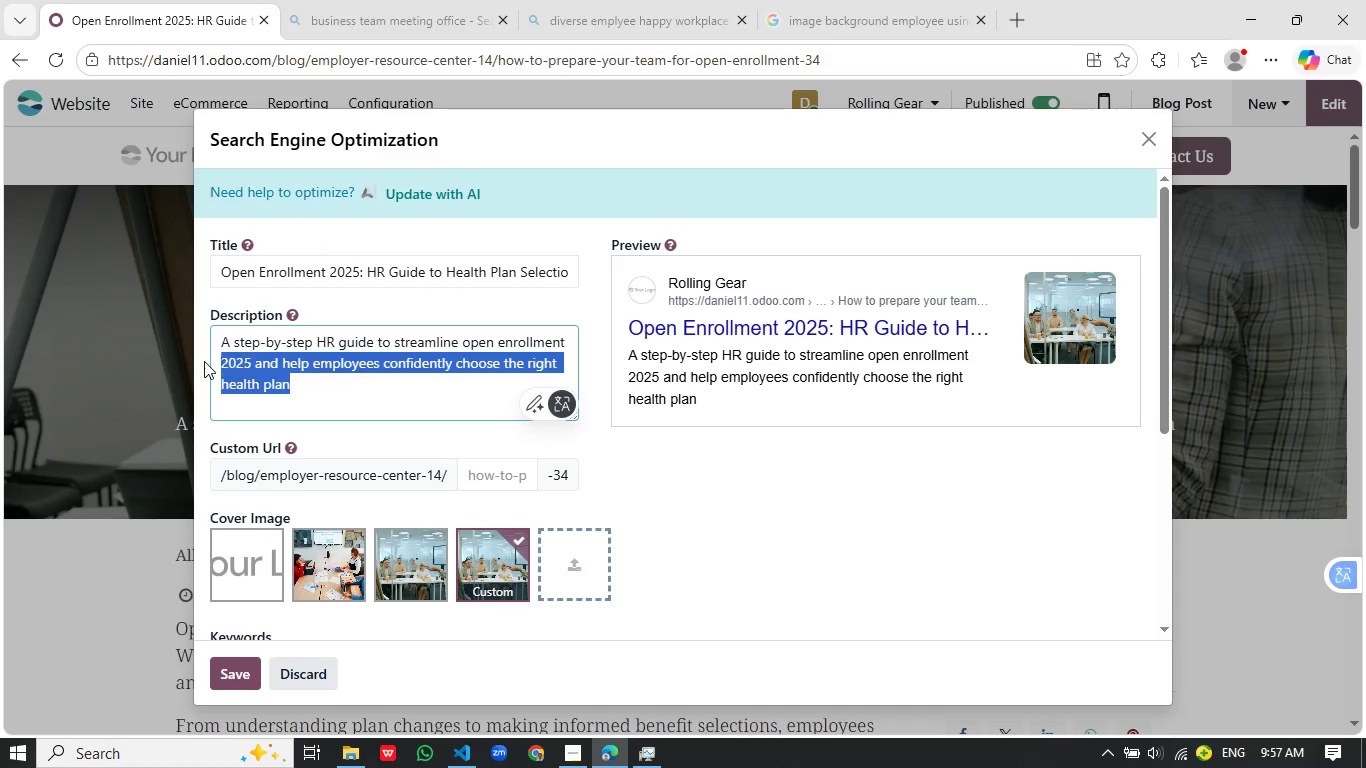 
left_click_drag(start_coordinate=[334, 380], to_coordinate=[207, 345])
 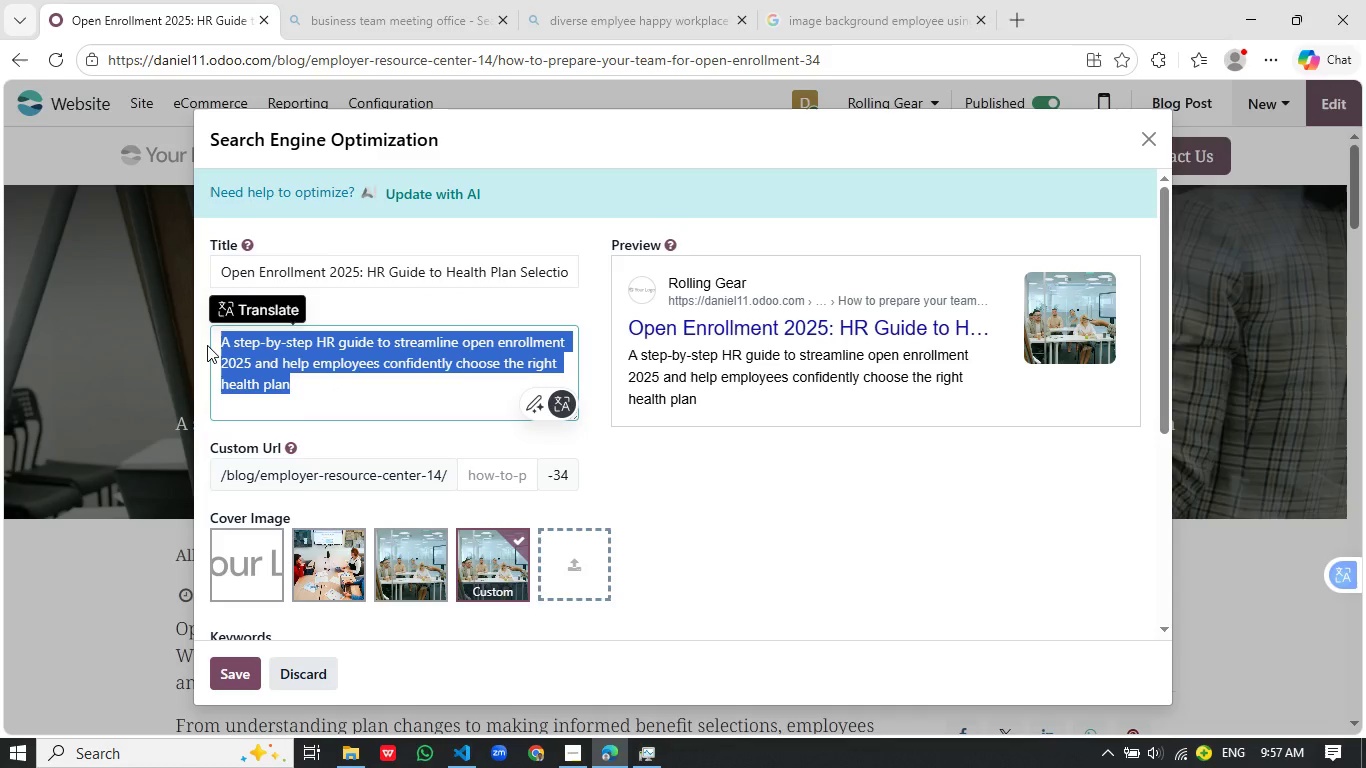 
type(Prepare your team for open enrollment 2025 with )
 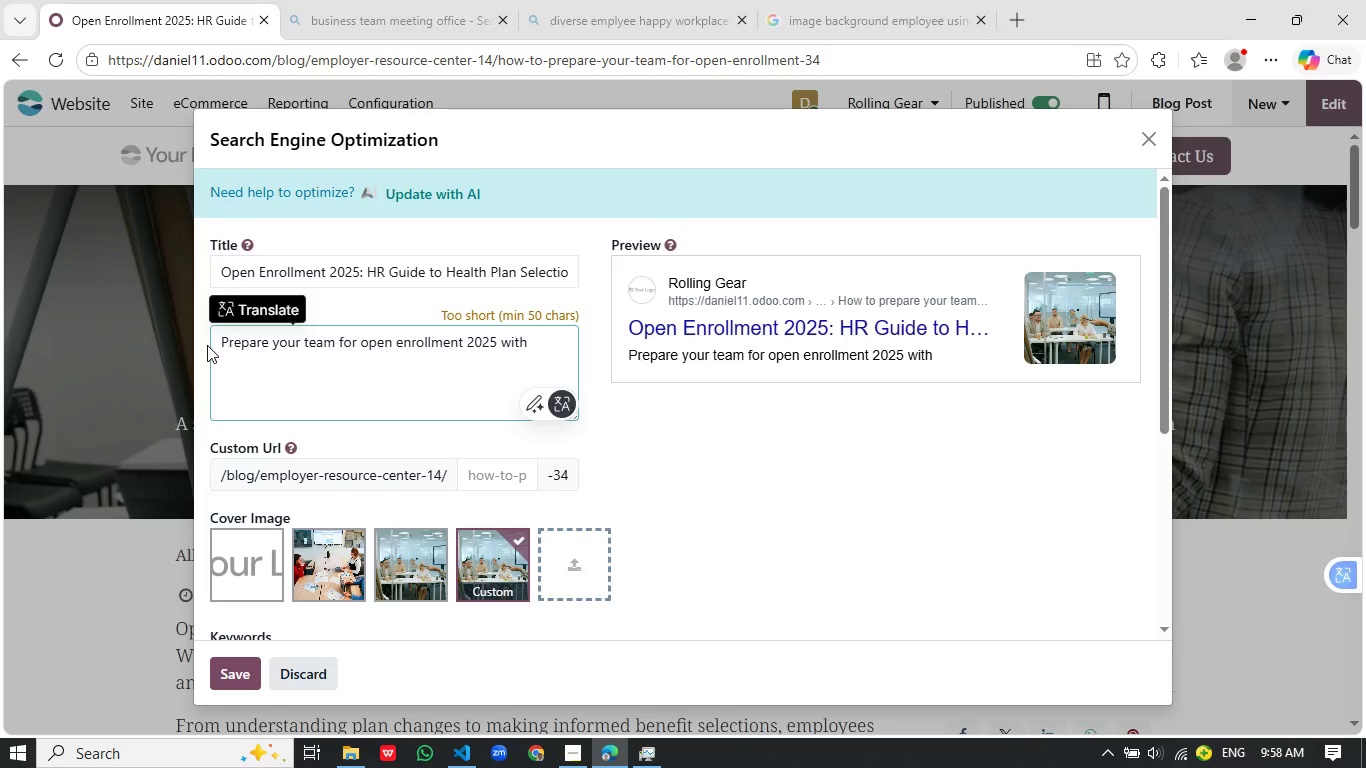 
wait(6.16)
 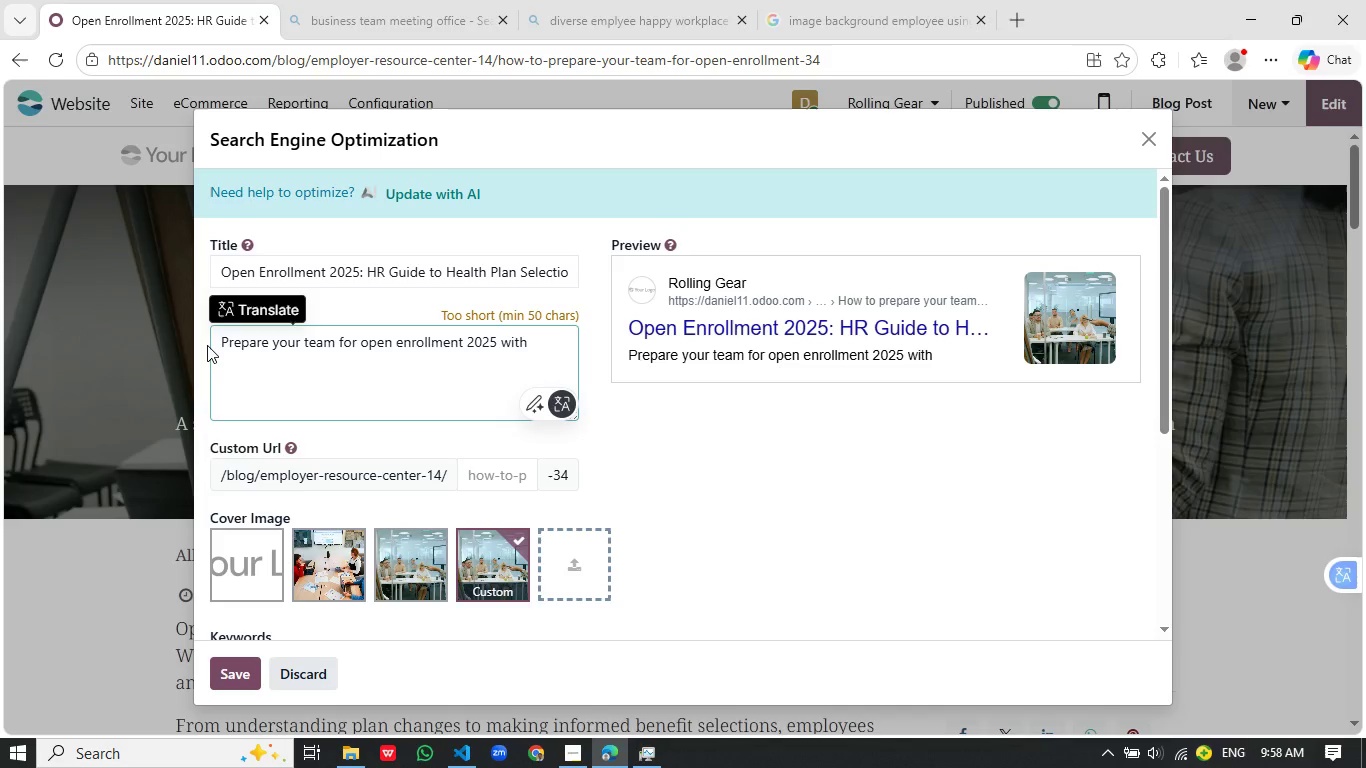 
type(this)
 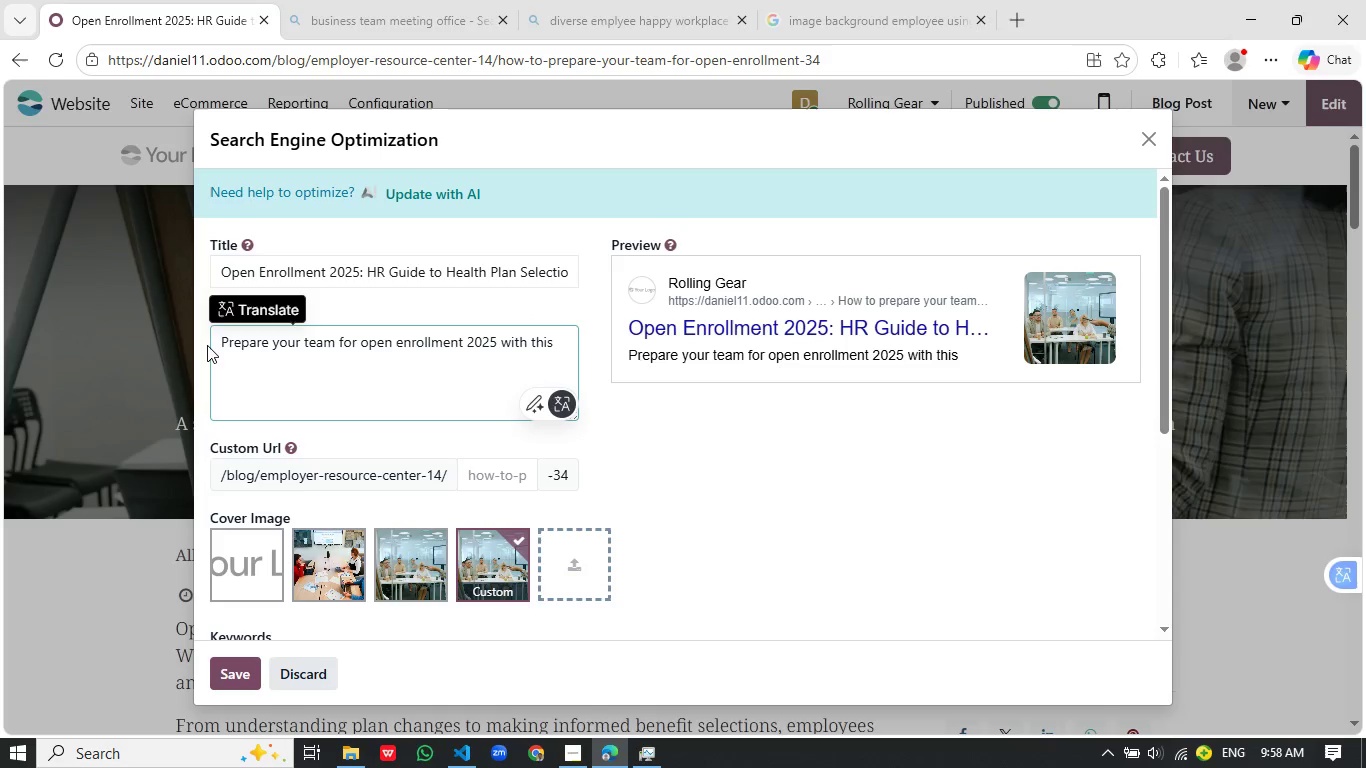 
wait(5.19)
 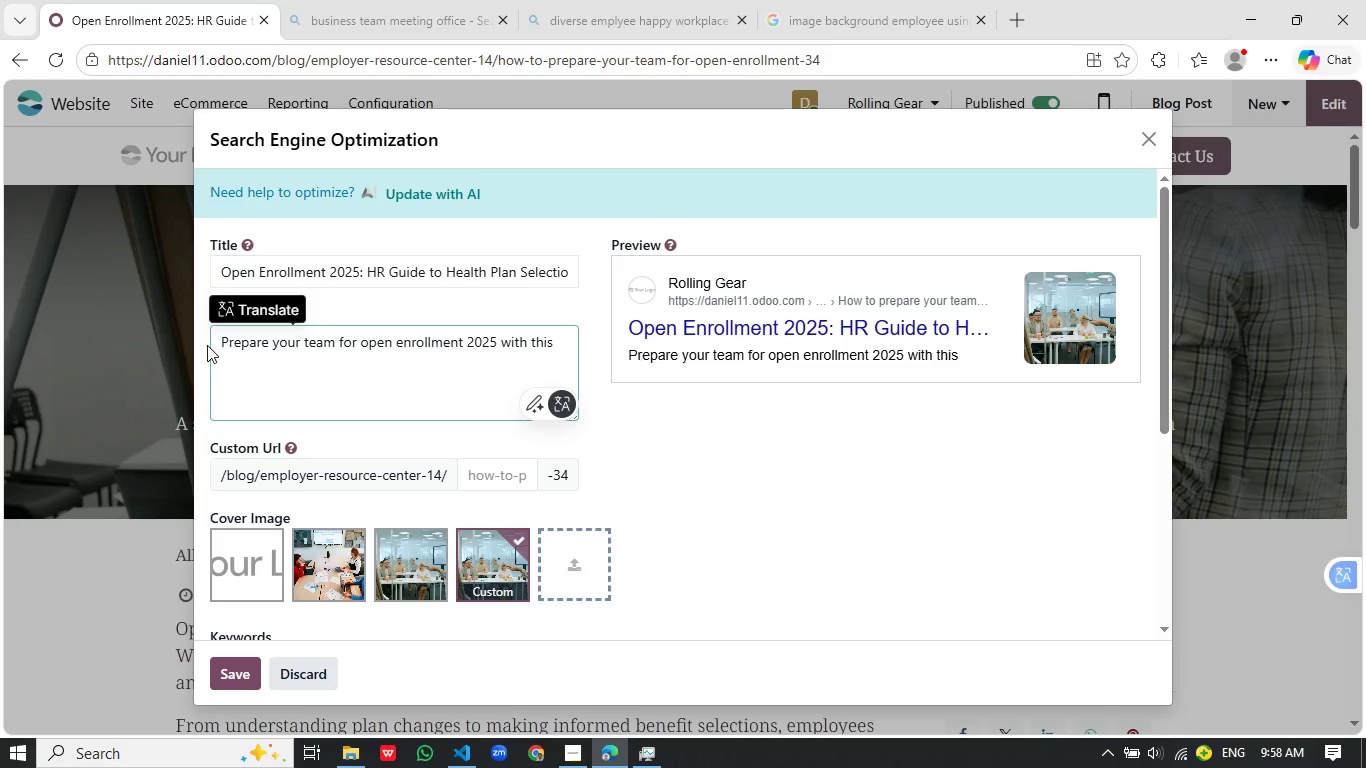 
type(H)
key(Backspace)
type( HT)
key(Backspace)
type(R guide.)
 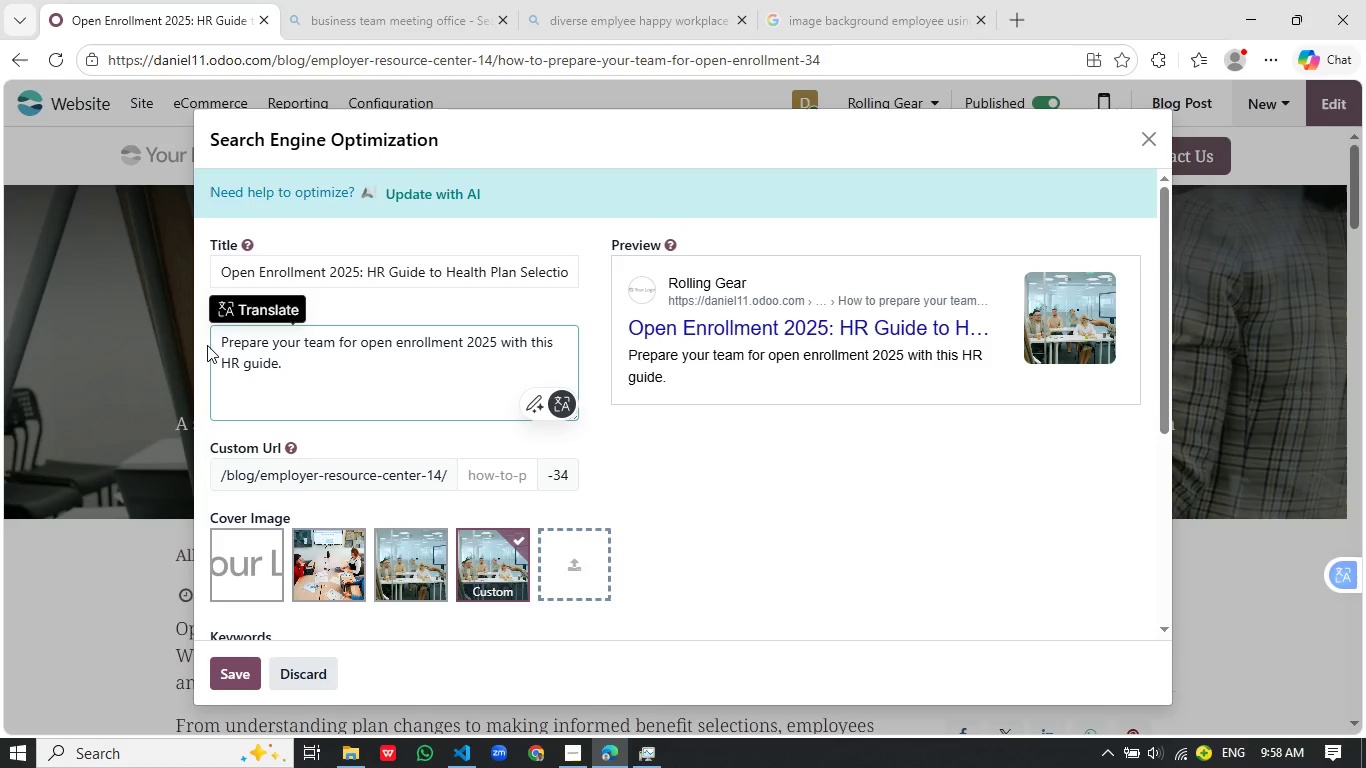 
wait(13.34)
 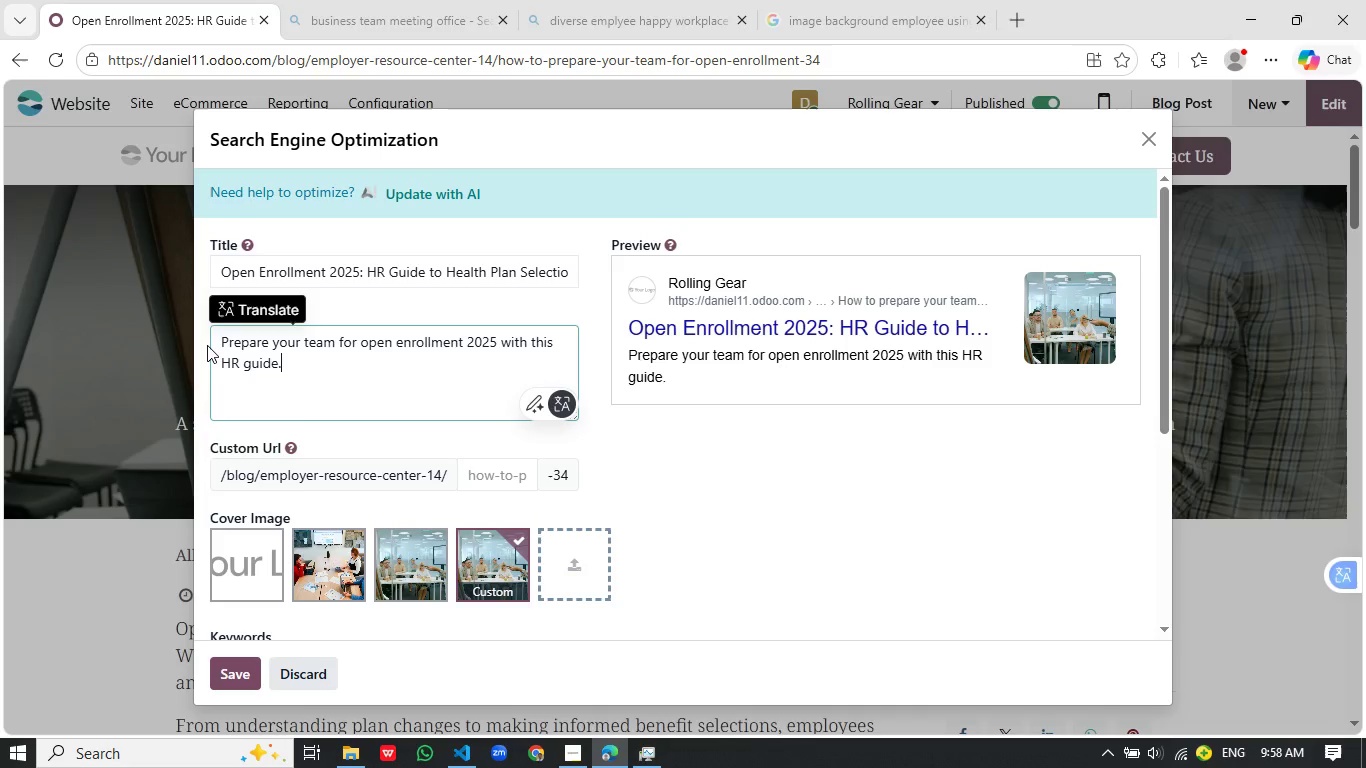 
type( Learn hom)
key(Backspace)
type(w to communicate benefits and streamline health plan selectoin)
key(Backspace)
key(Backspace)
key(Backspace)
type(ion)
 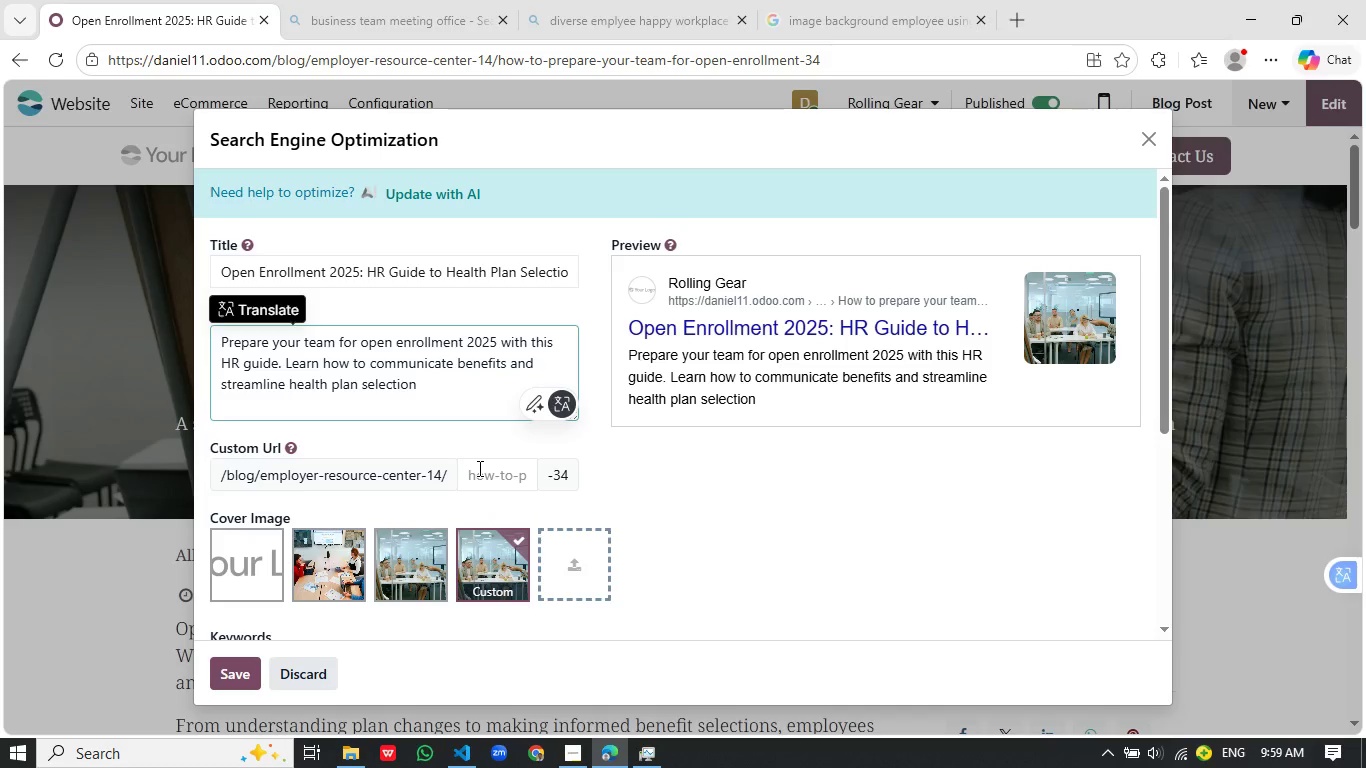 
left_click([480, 469])
 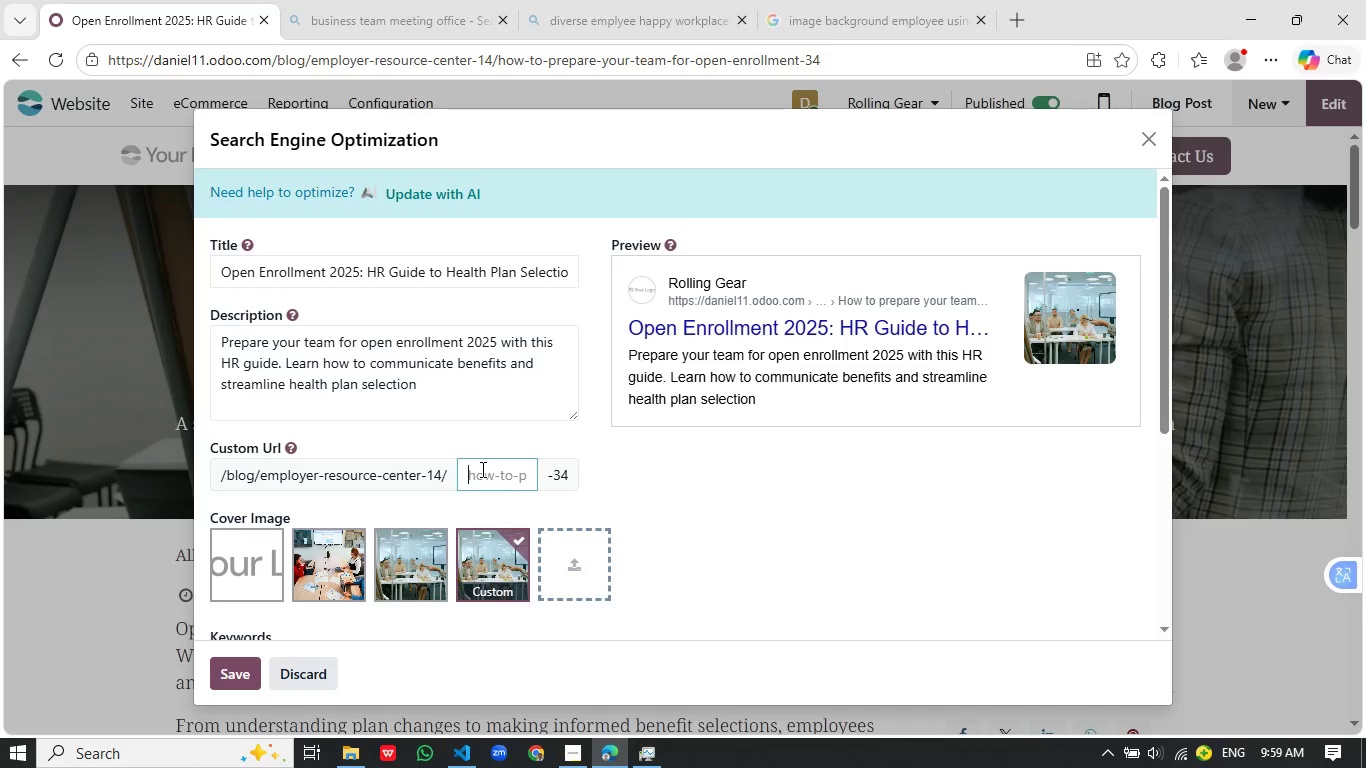 
type(open-enrollment-2025-hr-guide)
 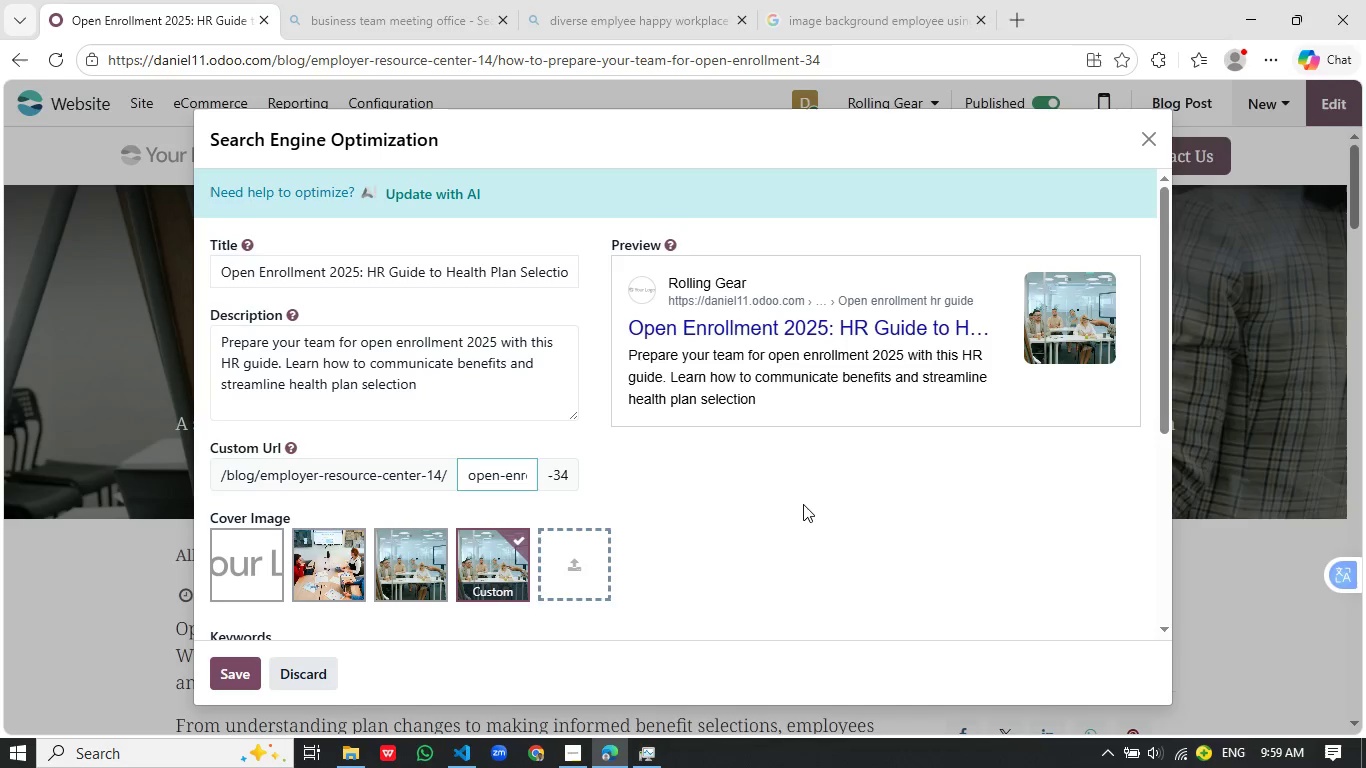 
left_click([803, 504])
 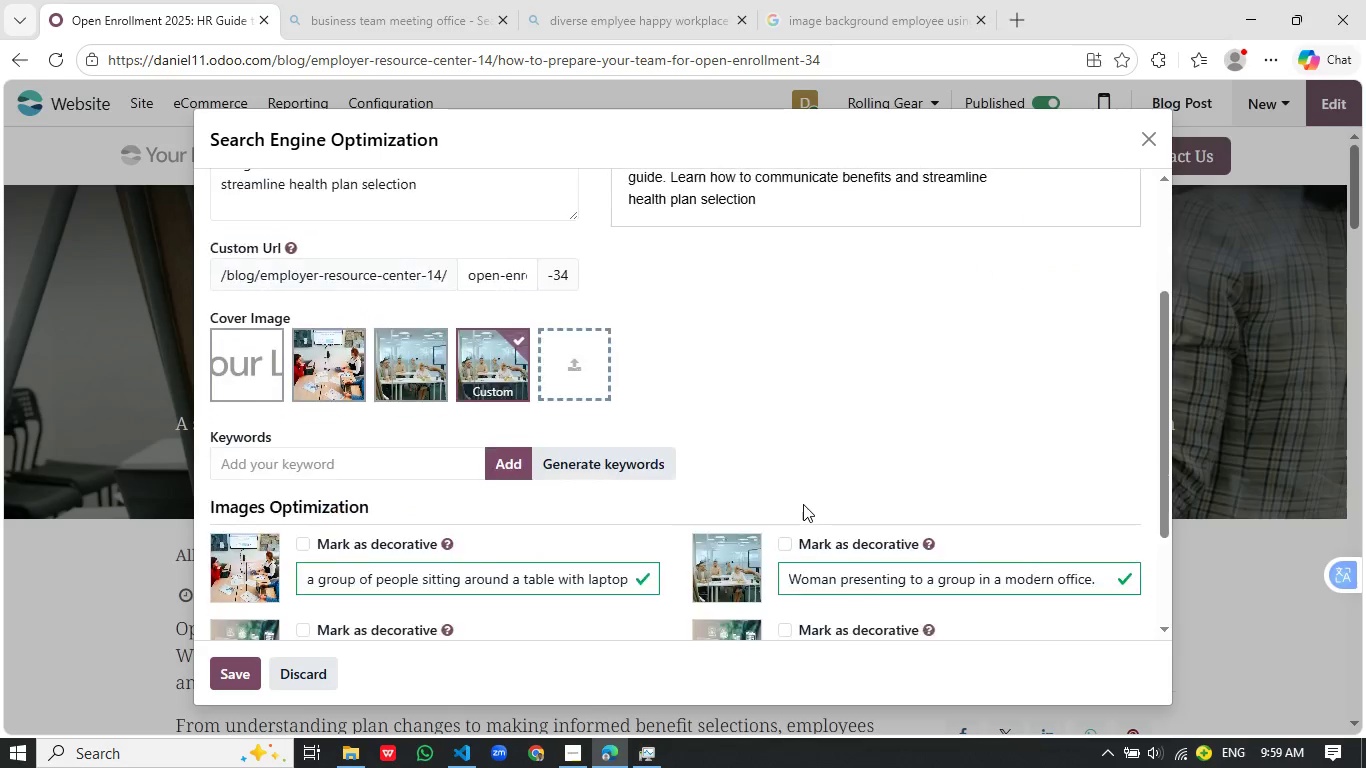 
left_click([472, 511])
 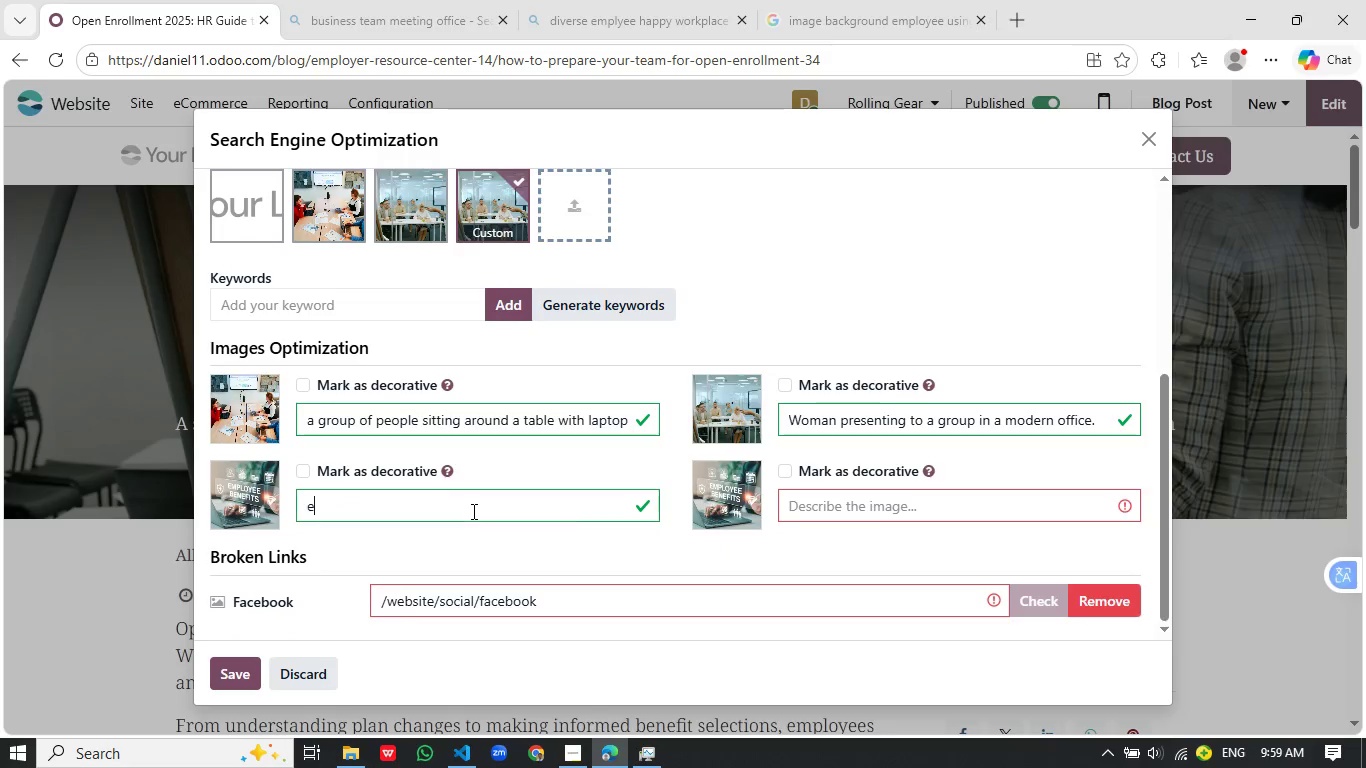 
scroll: coordinate [803, 504], scroll_direction: down, amount: 4.0
 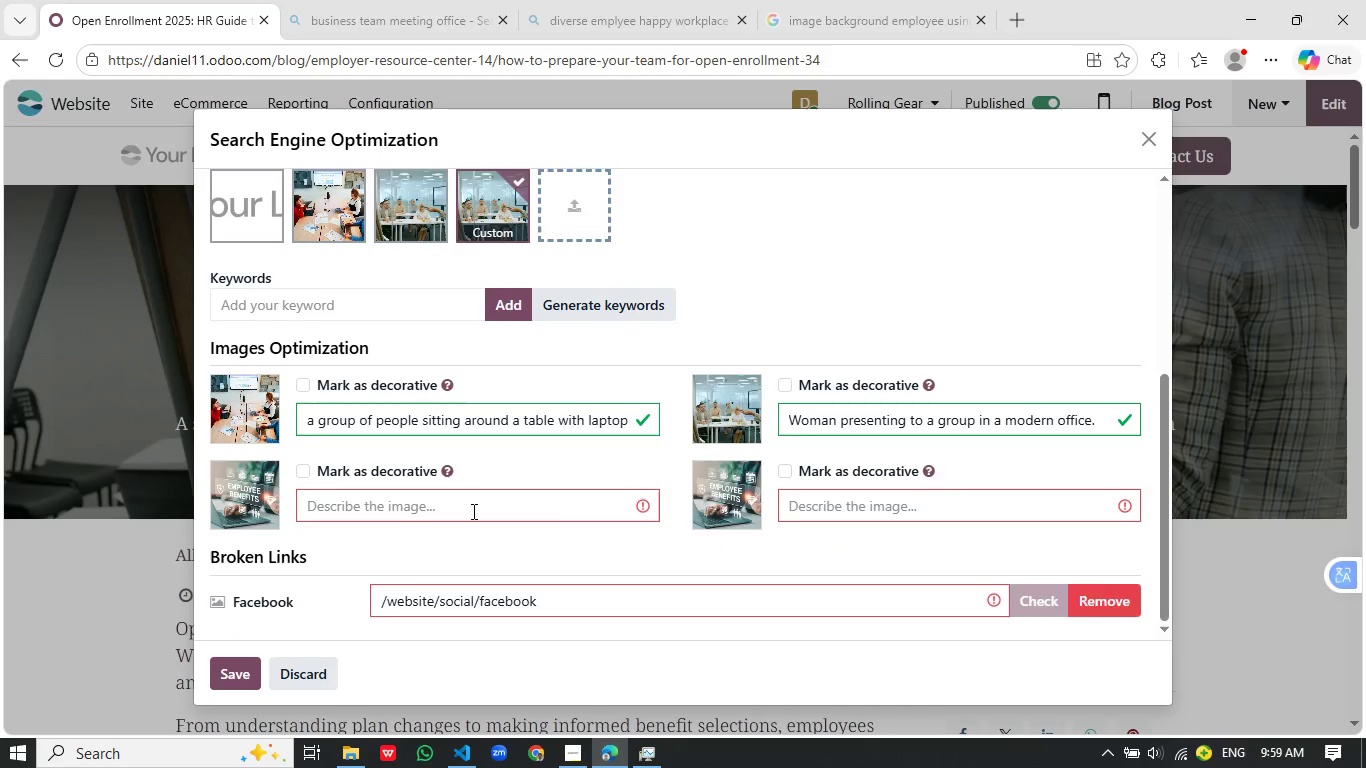 
type(employee benefits)
 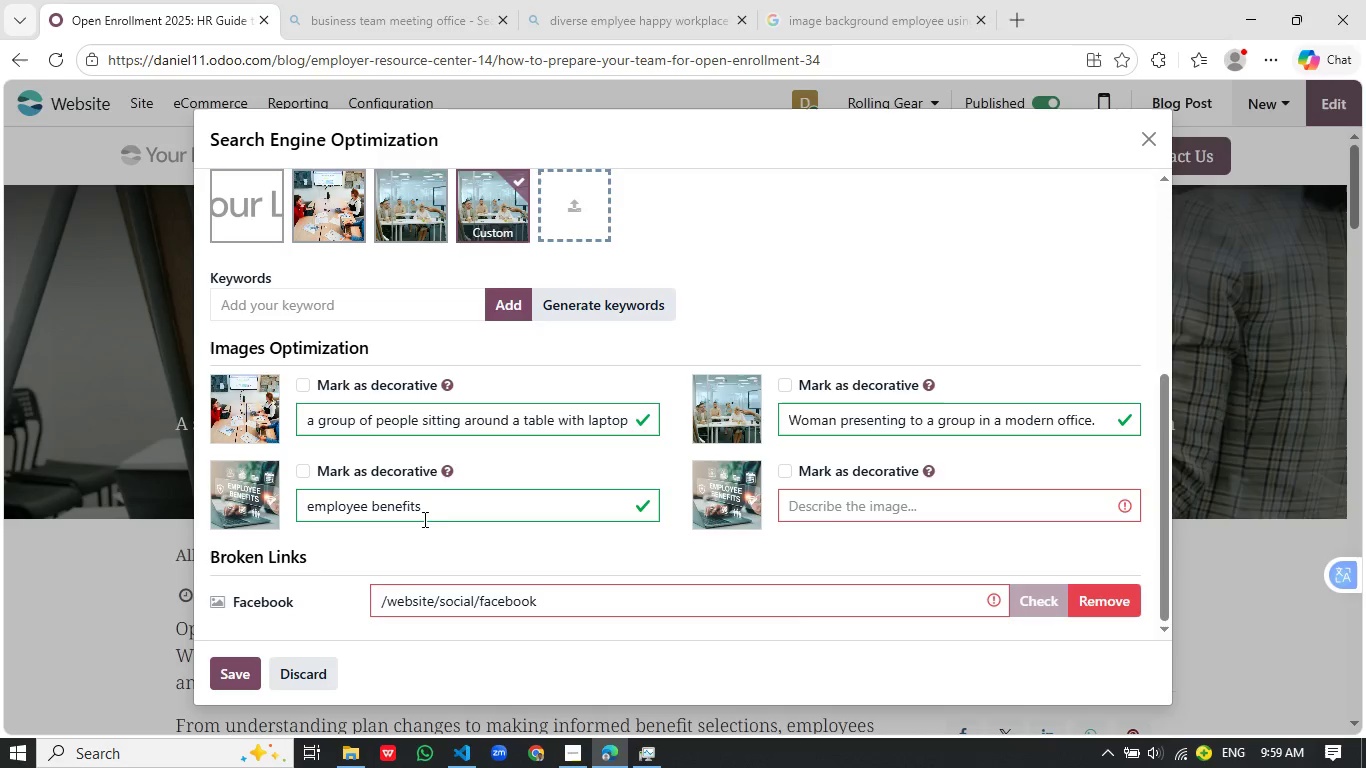 
key(Control+A)
 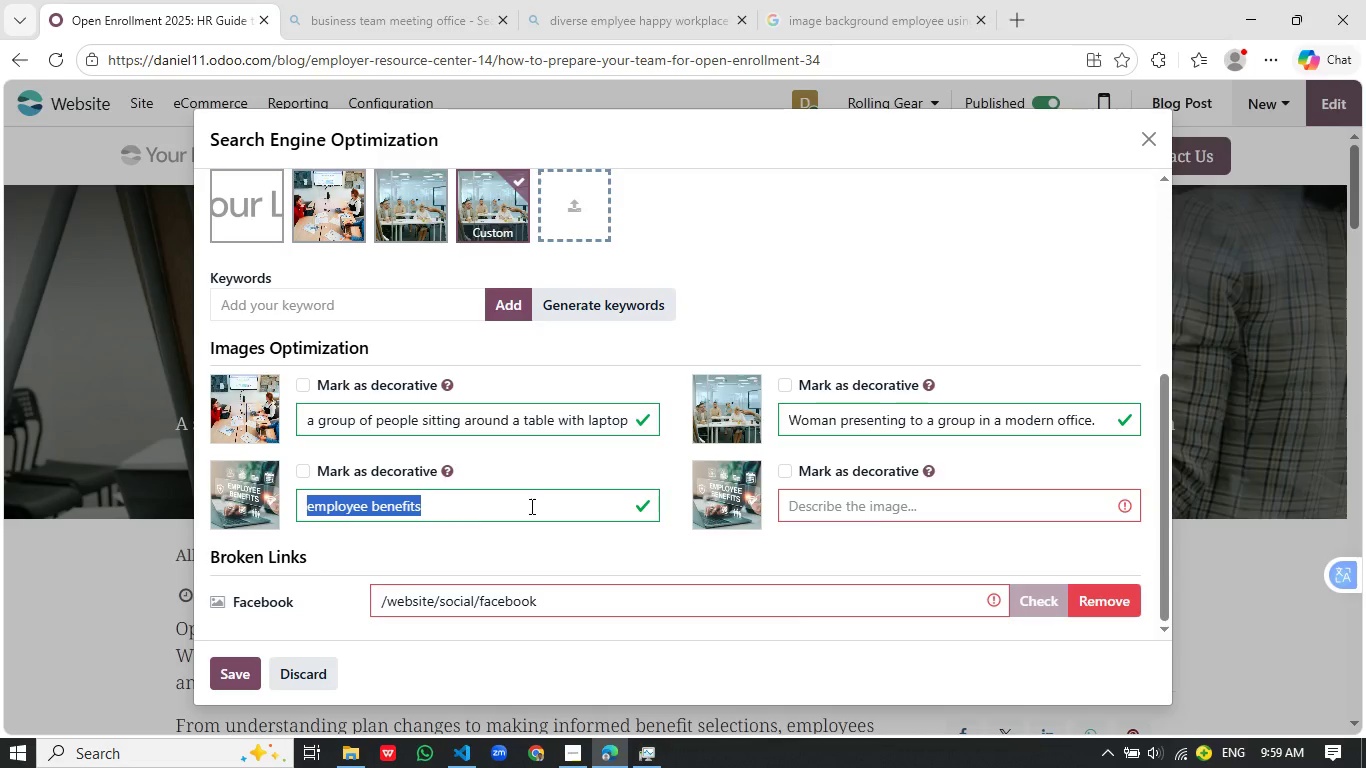 
key(Control+C)
 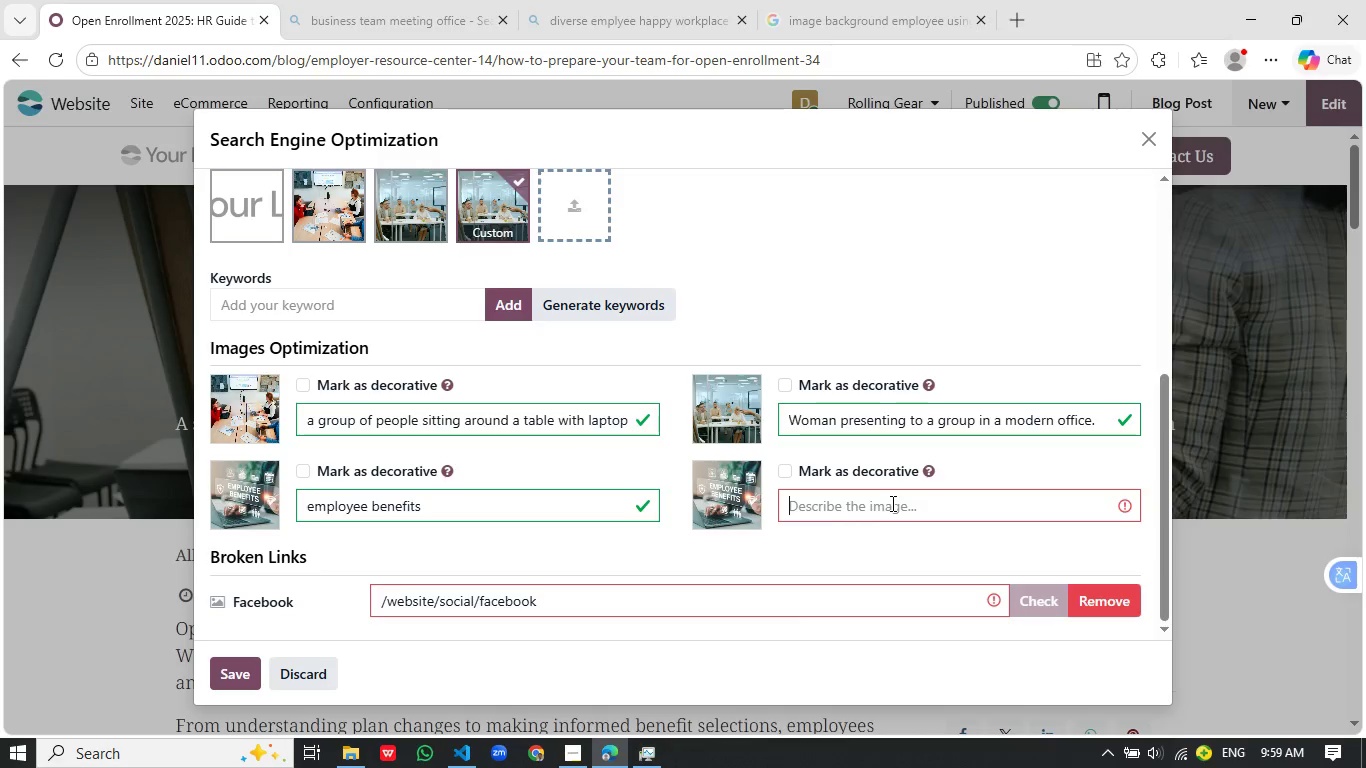 
left_click([891, 503])
 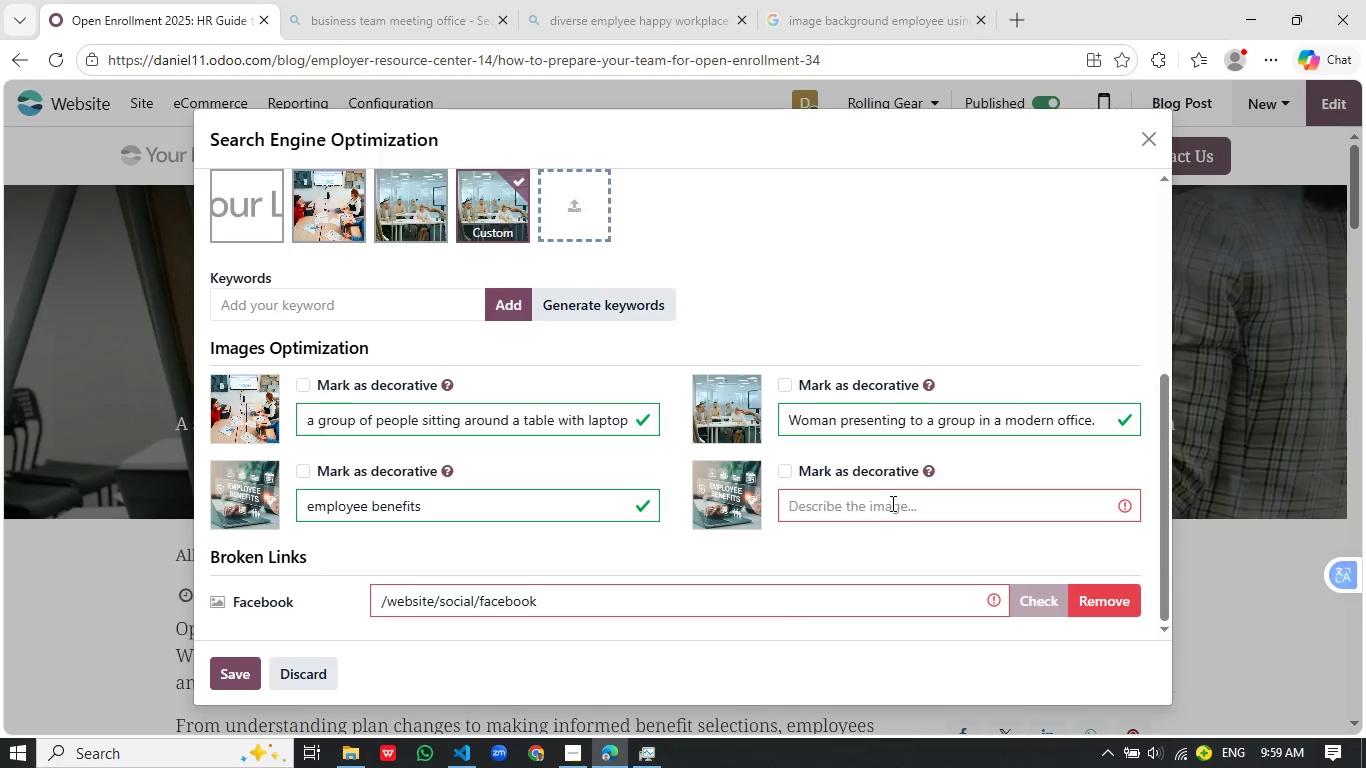 
key(Control+V)
 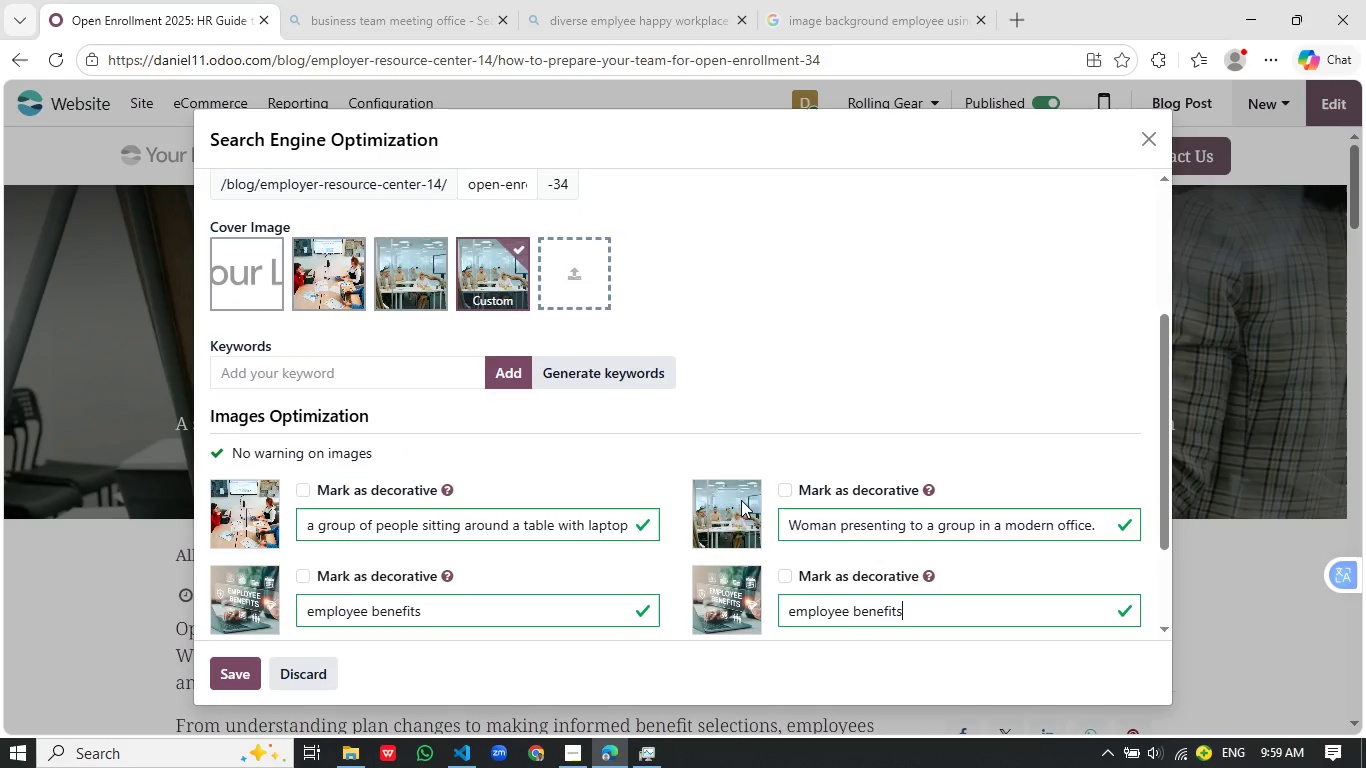 
scroll: coordinate [741, 500], scroll_direction: up, amount: 1.0
 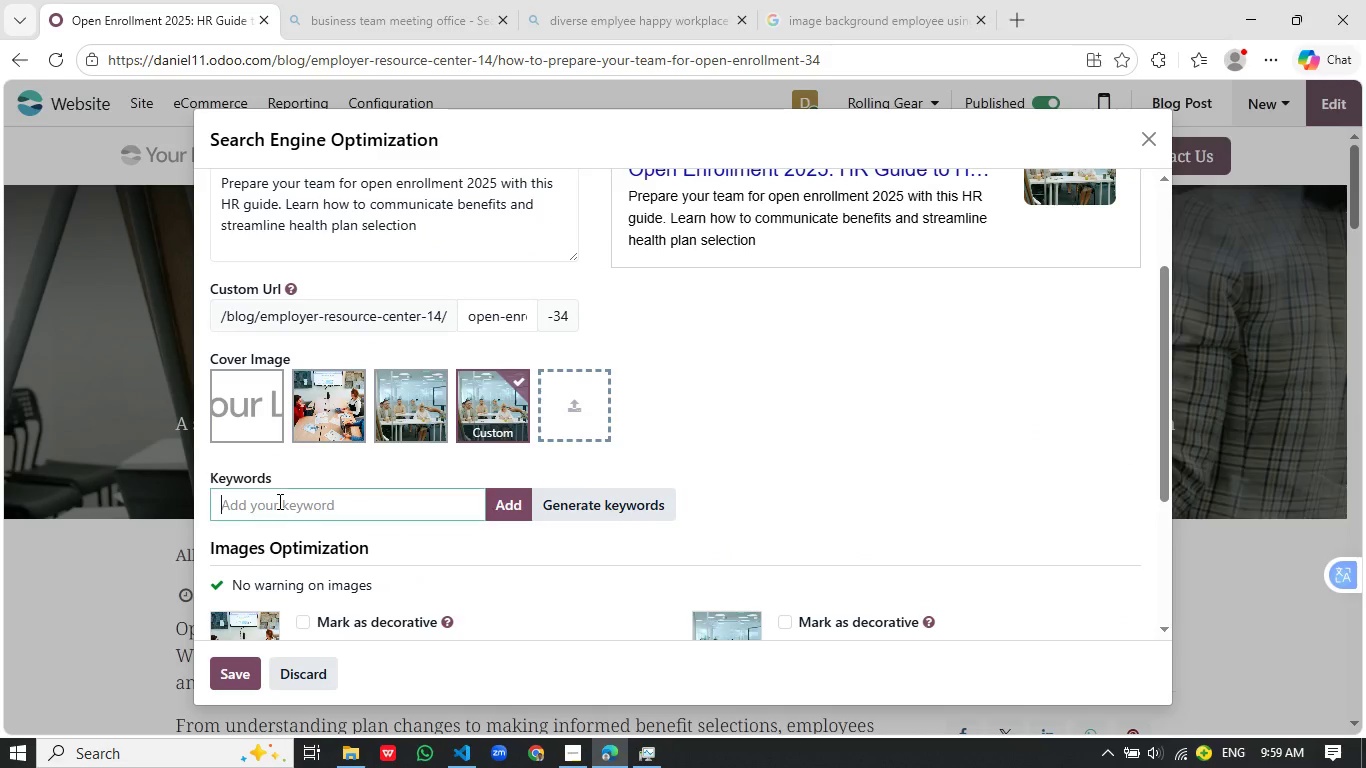 
left_click([278, 501])
 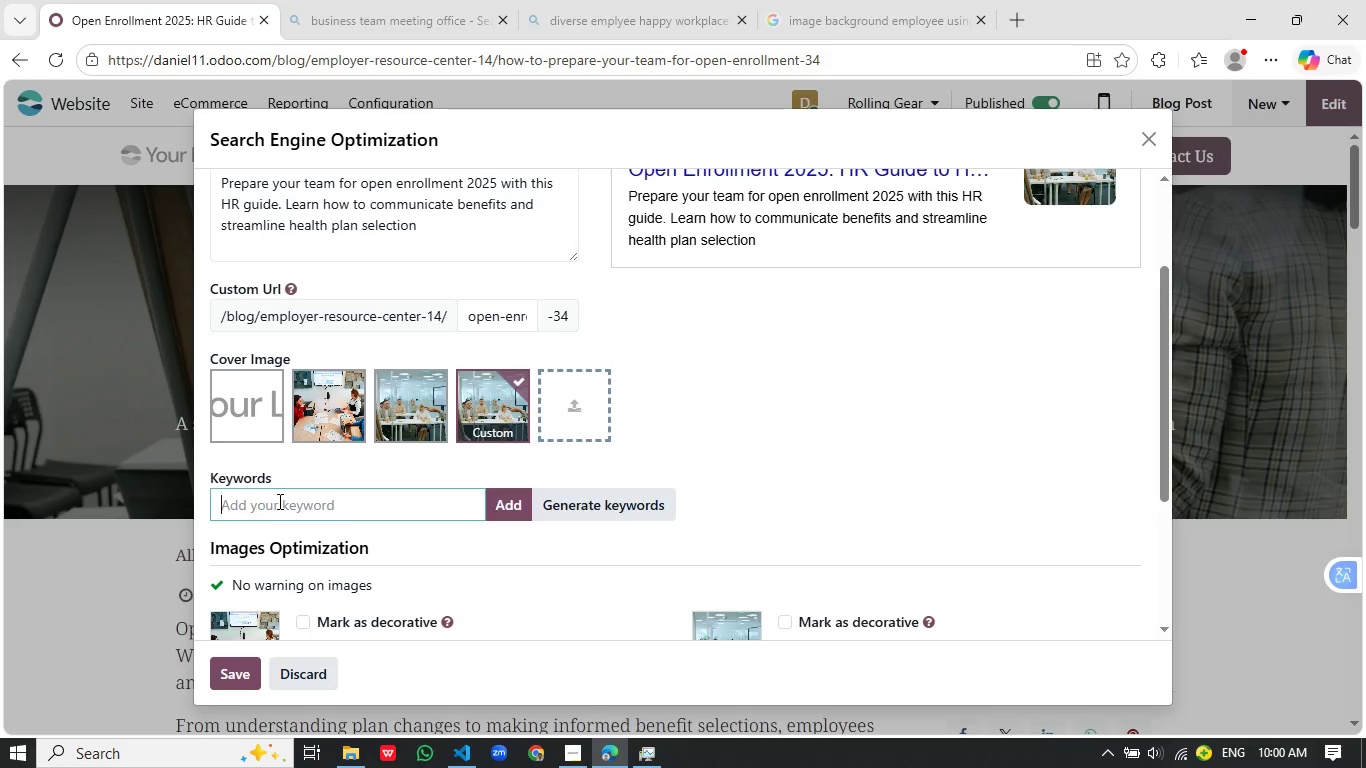 
wait(28.25)
 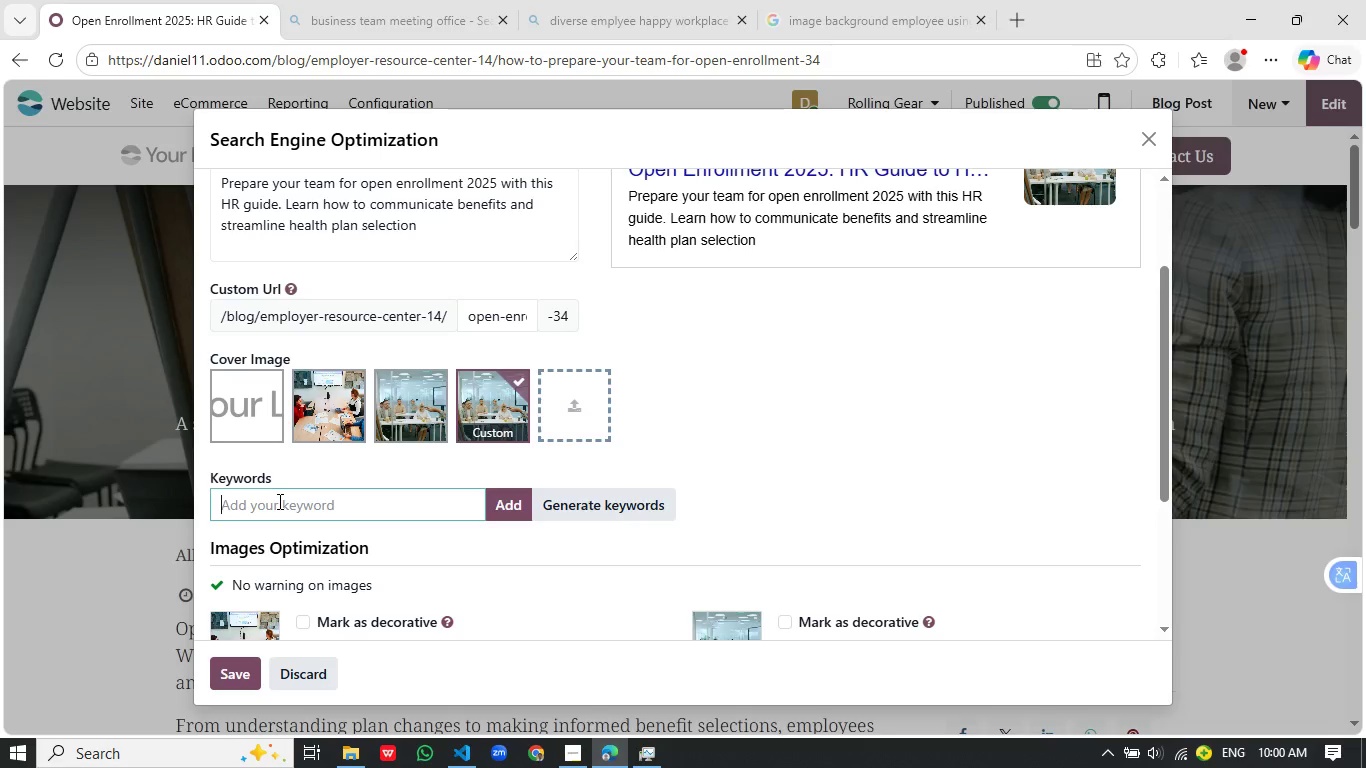 
type(Open enrollment 2025)
 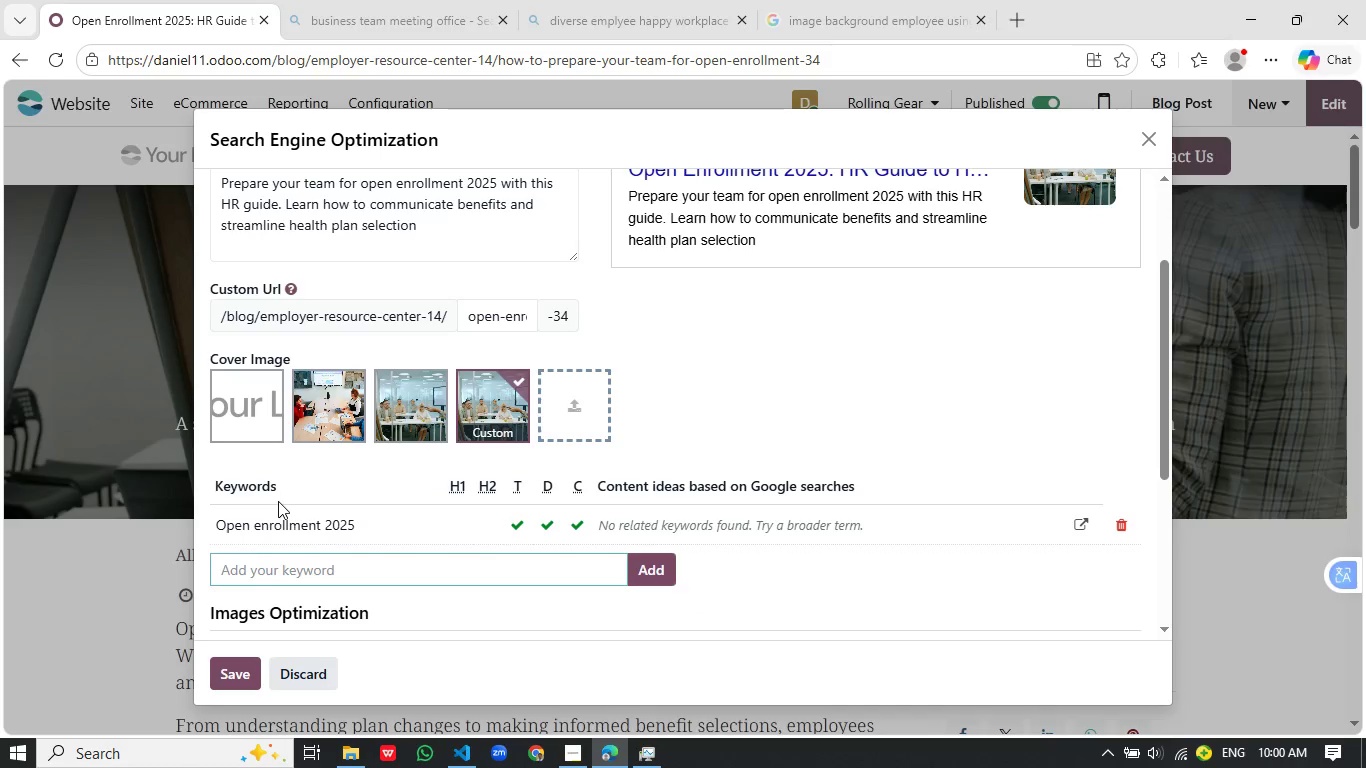 
key(Enter)
 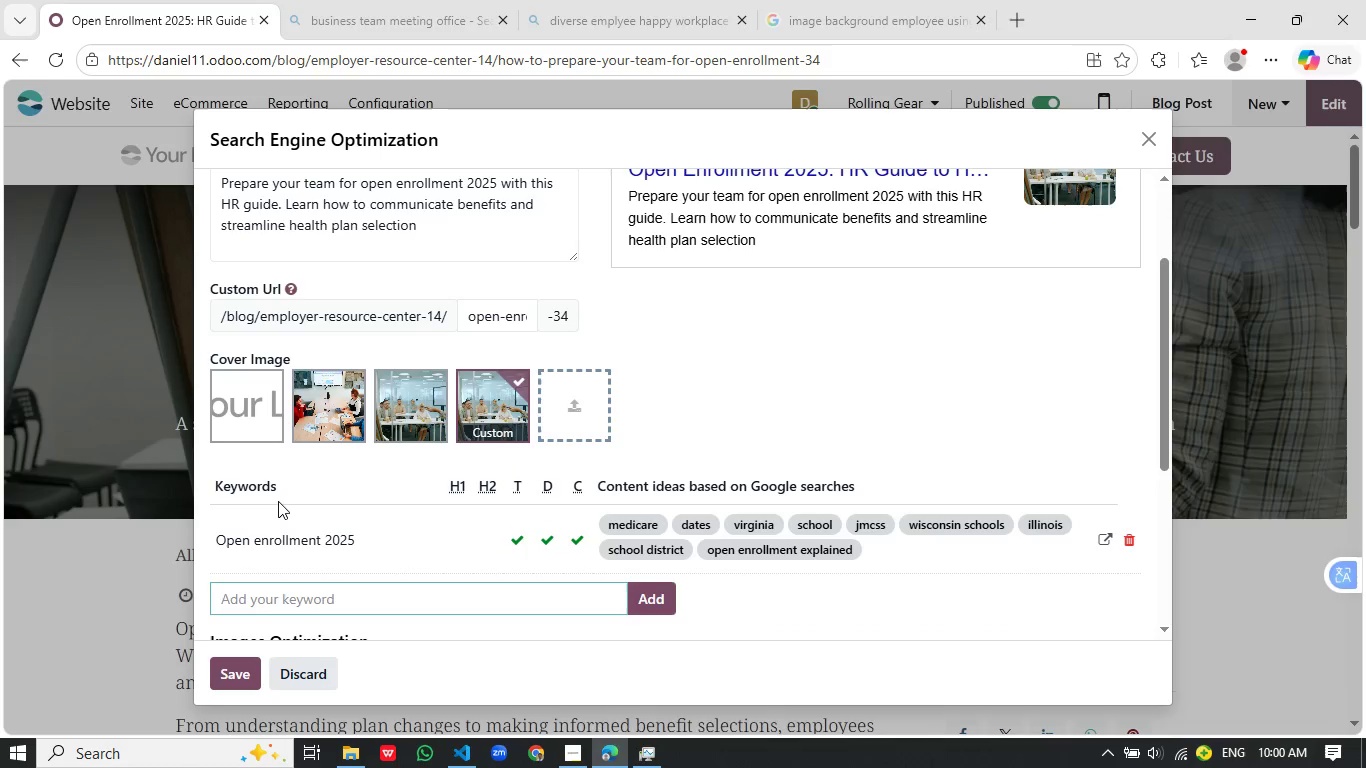 
type(health plan selection)
 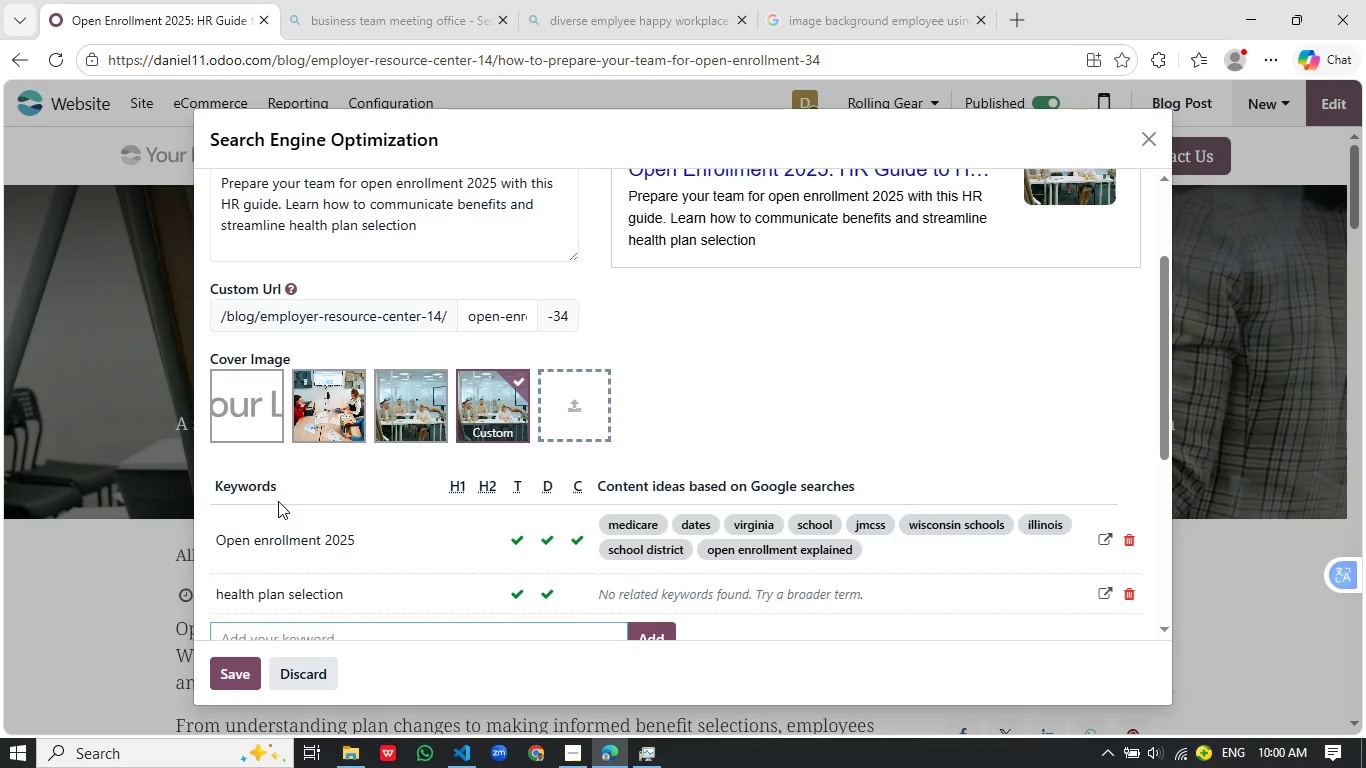 
key(Enter)
 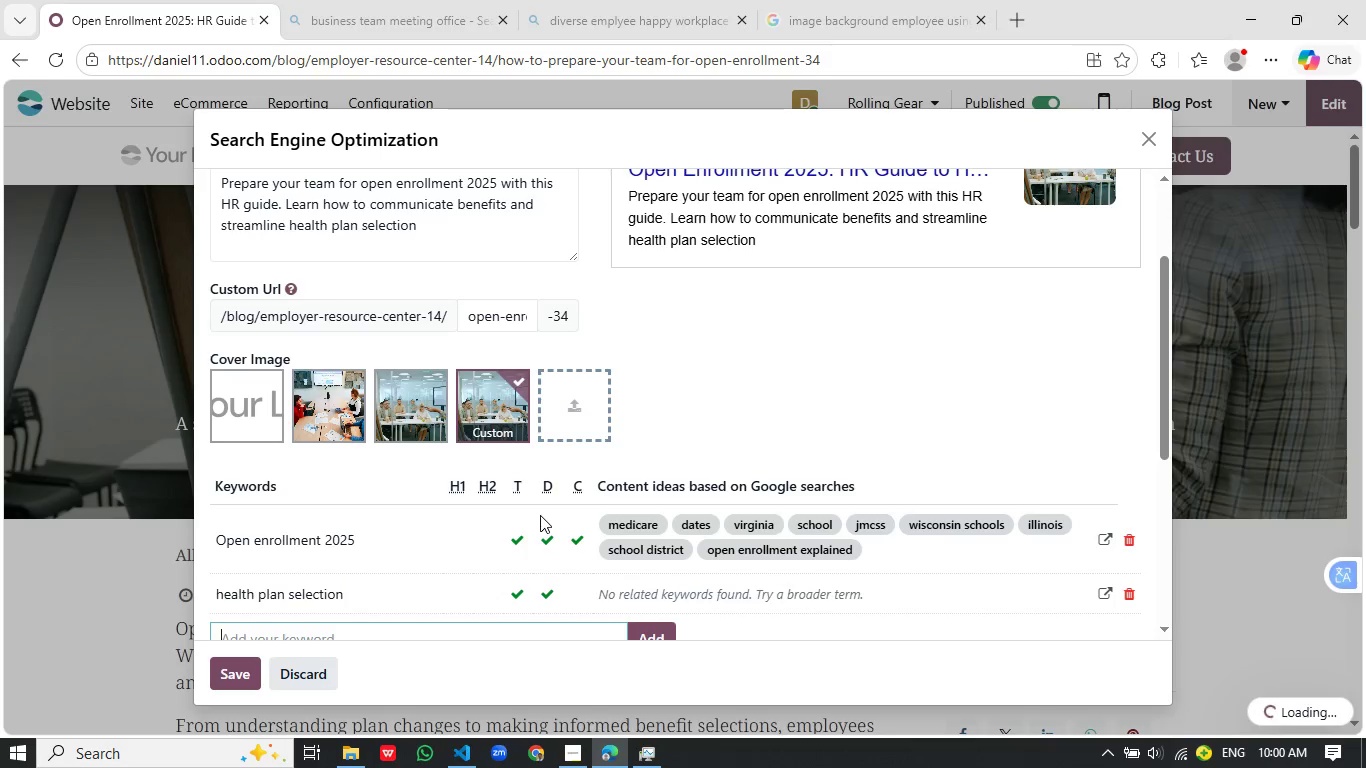 
type(HR)
 